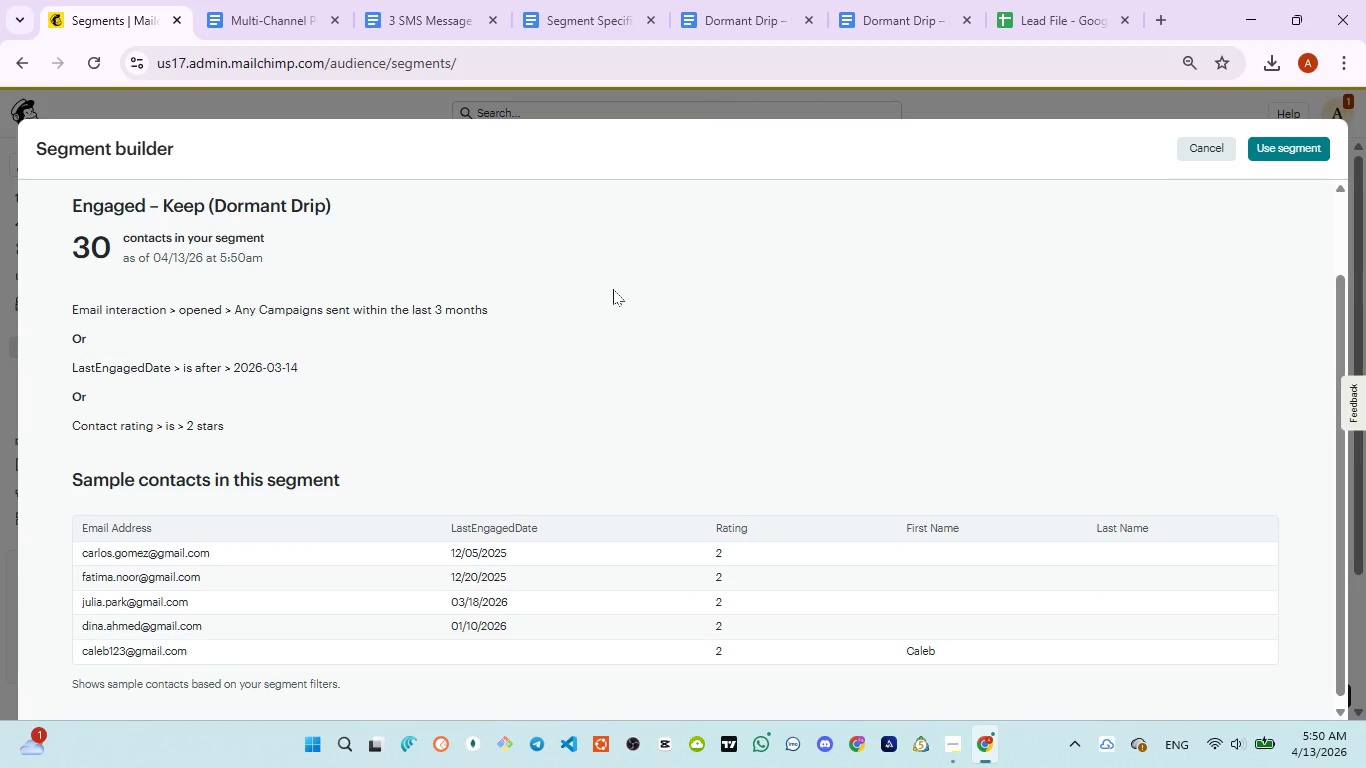 
scroll: coordinate [613, 289], scroll_direction: up, amount: 2.0
 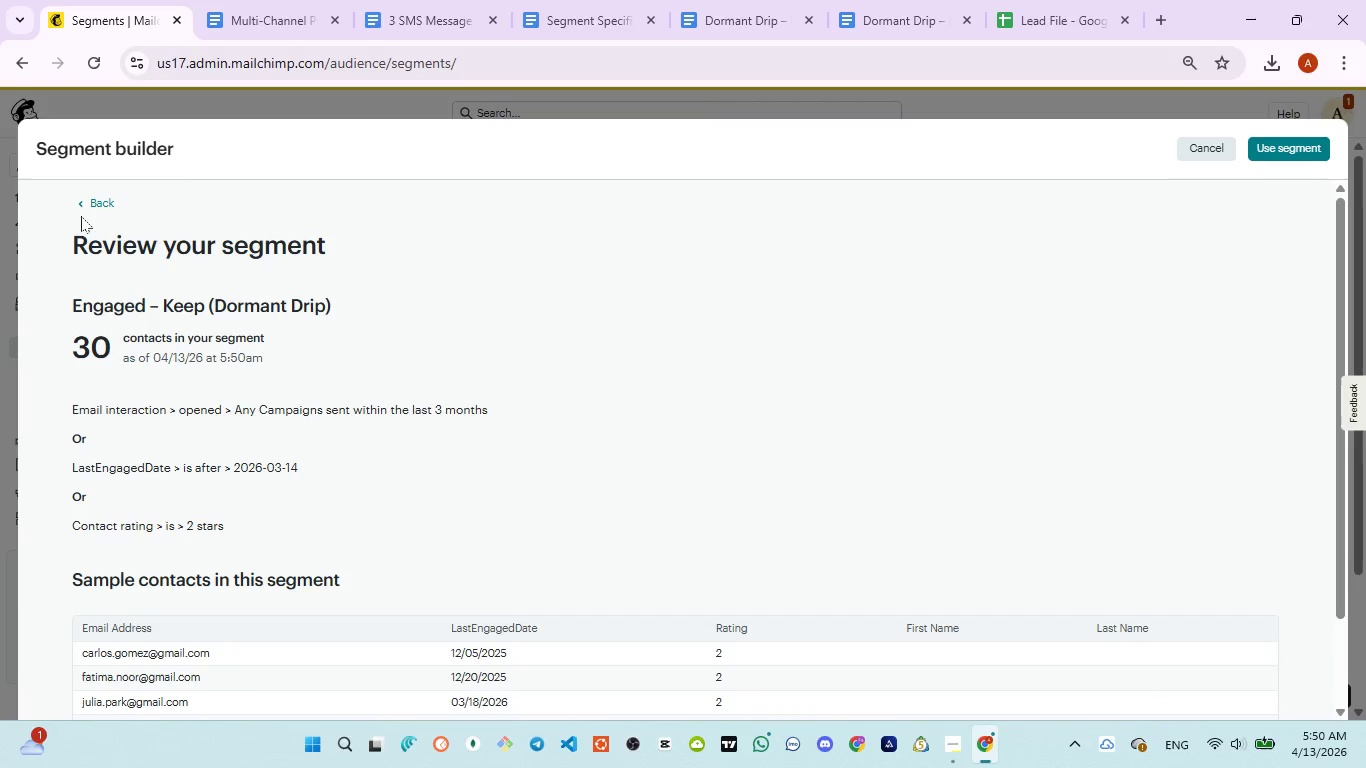 
left_click([86, 214])
 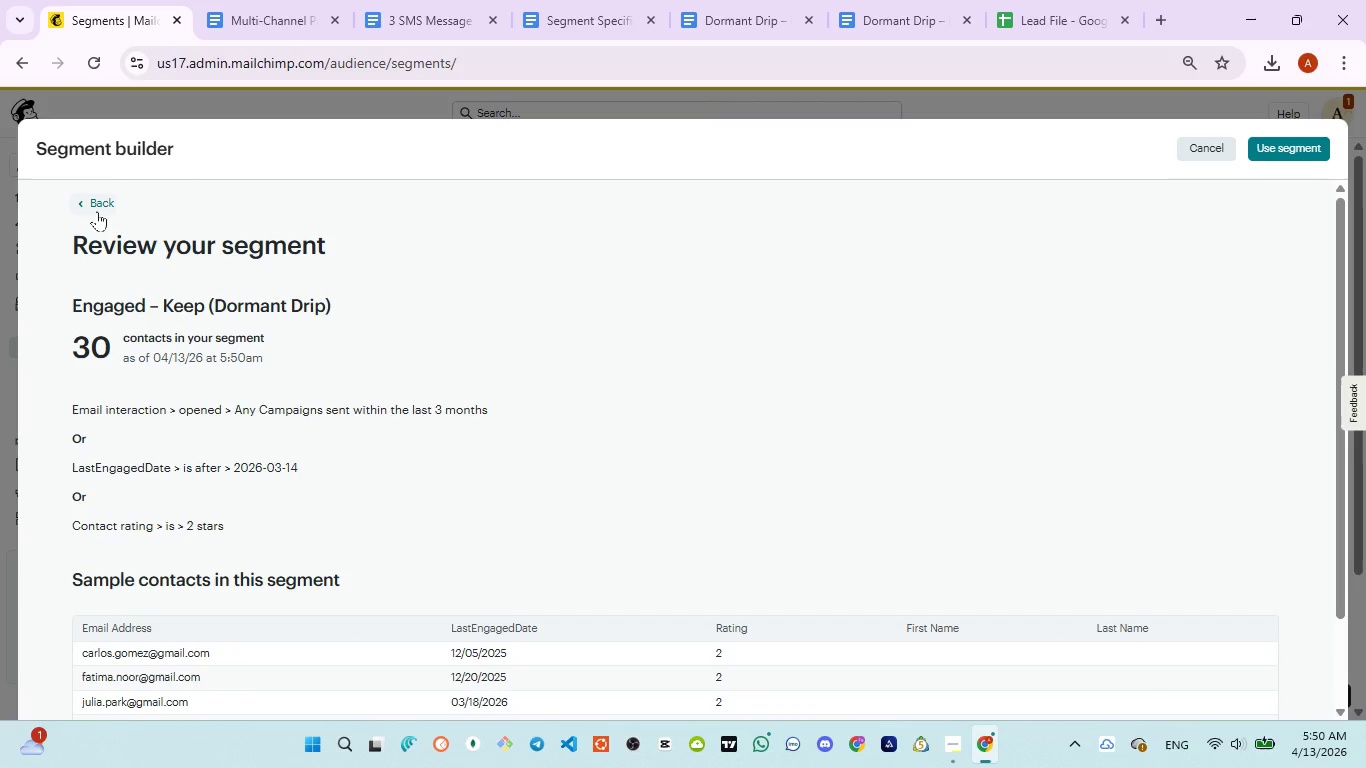 
left_click([97, 211])
 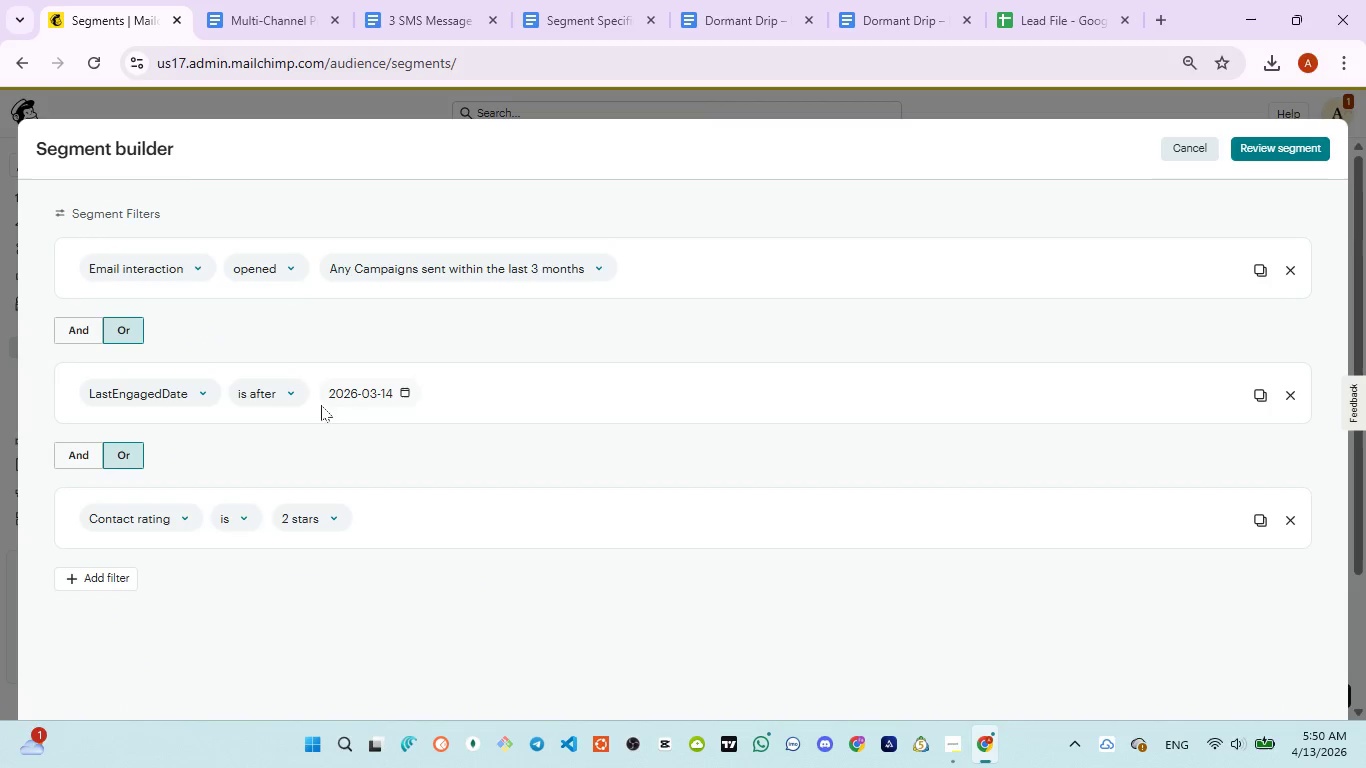 
left_click([305, 507])
 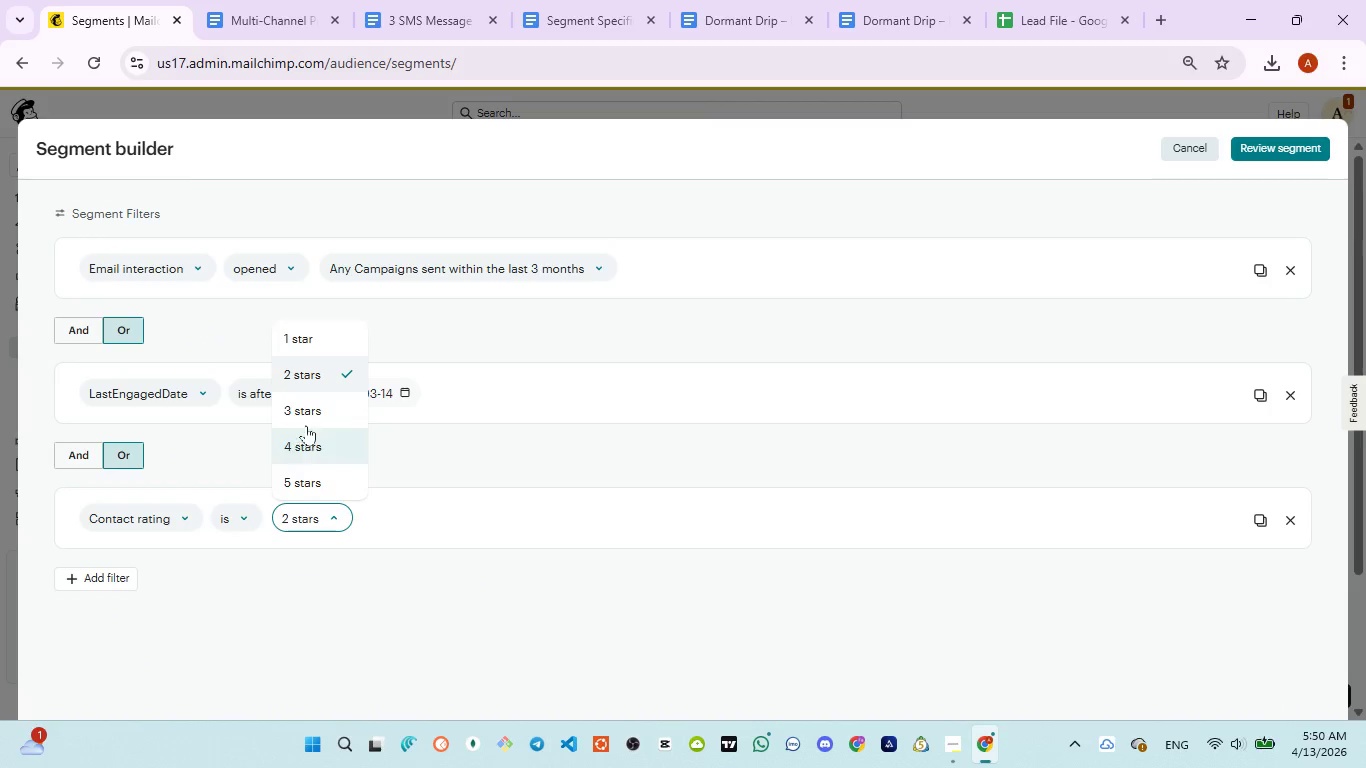 
left_click([315, 409])
 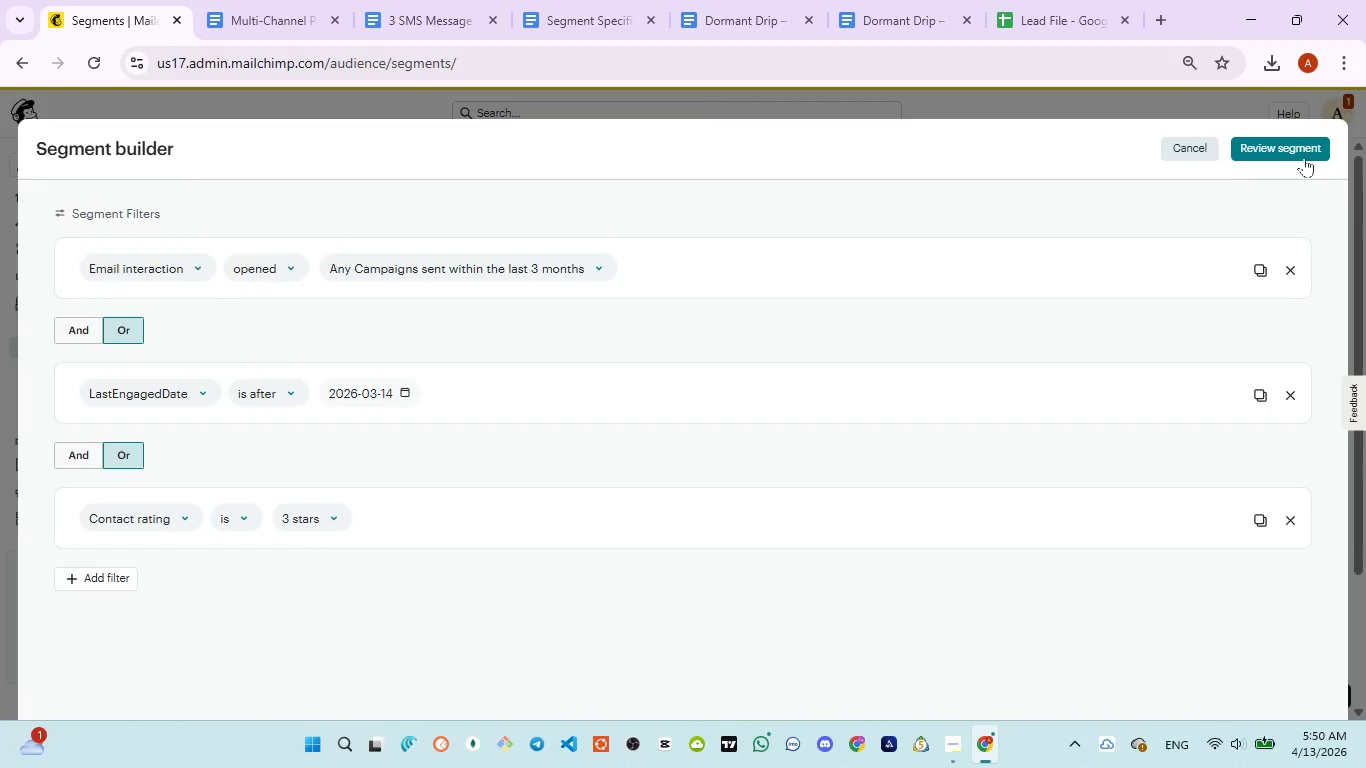 
left_click([1282, 145])
 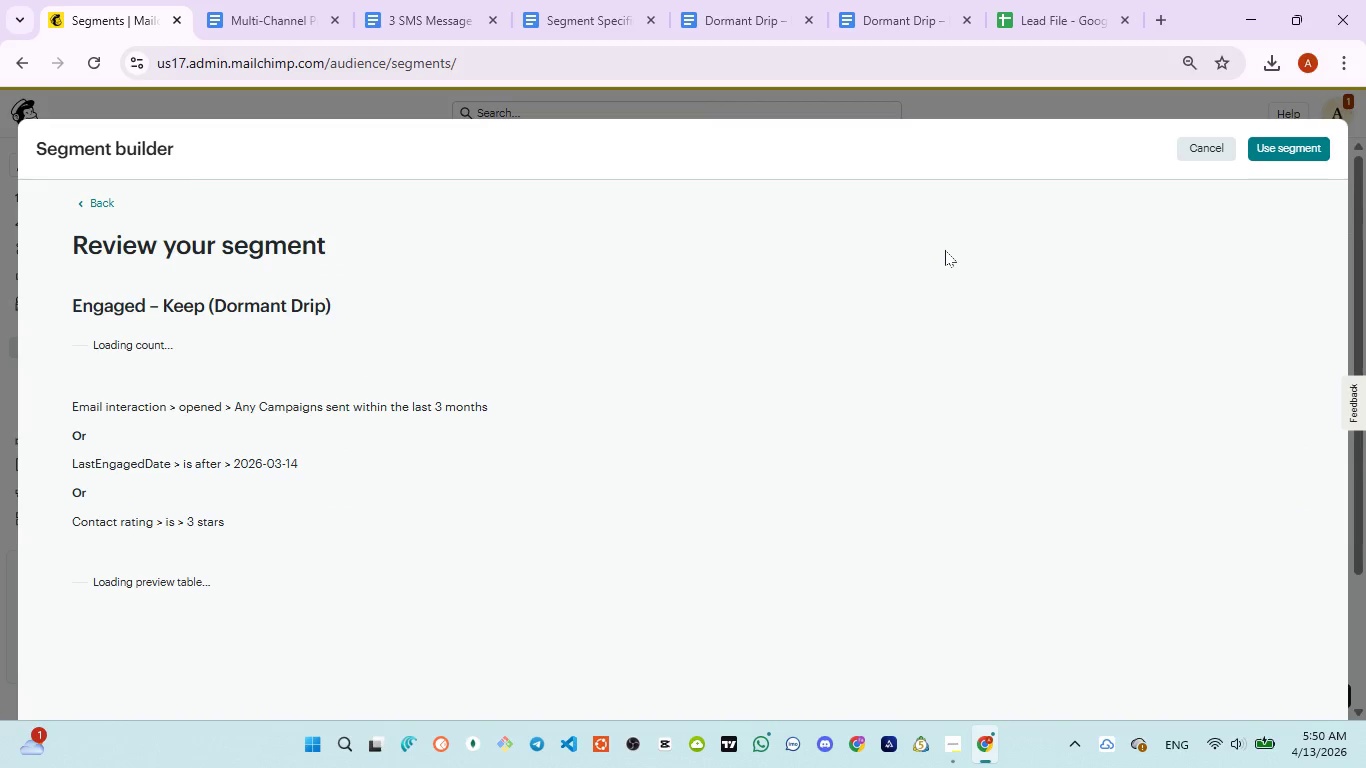 
wait(8.28)
 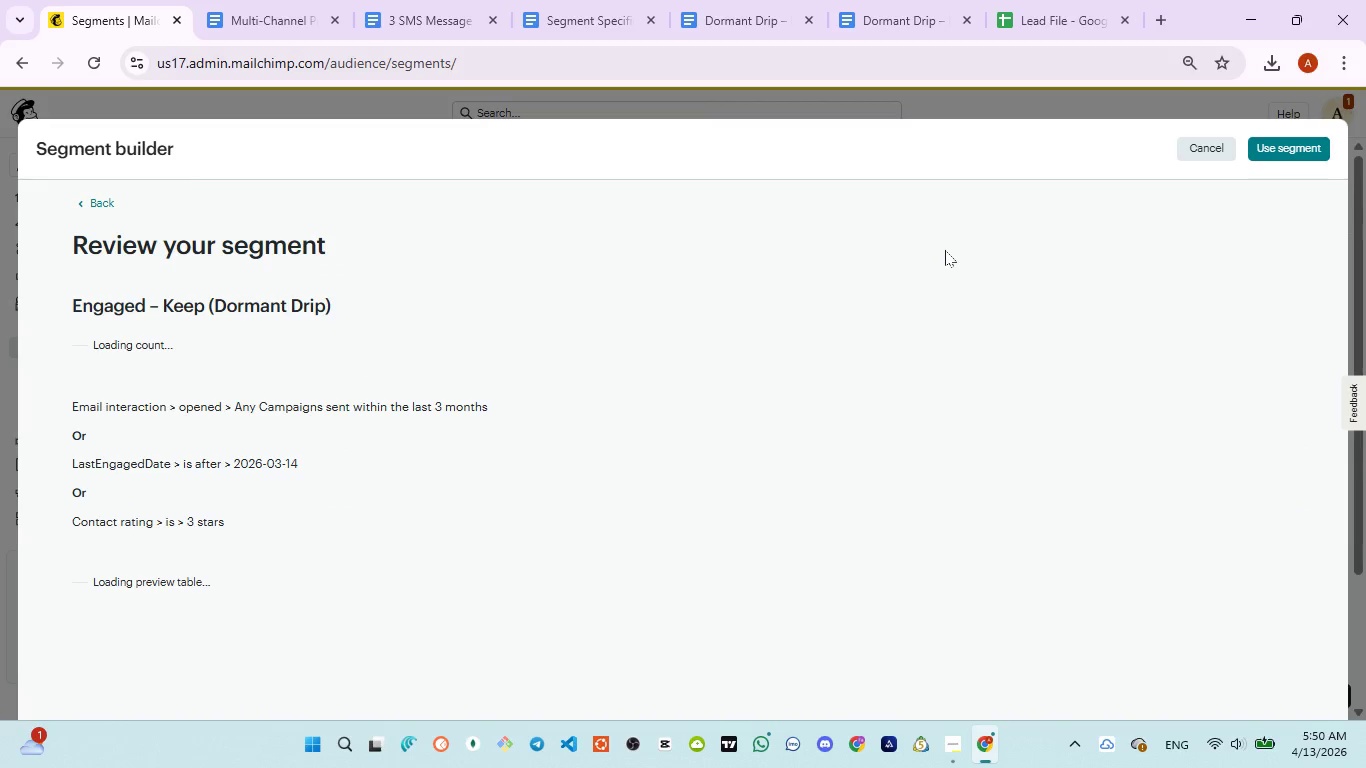 
scroll: coordinate [535, 282], scroll_direction: down, amount: 2.0
 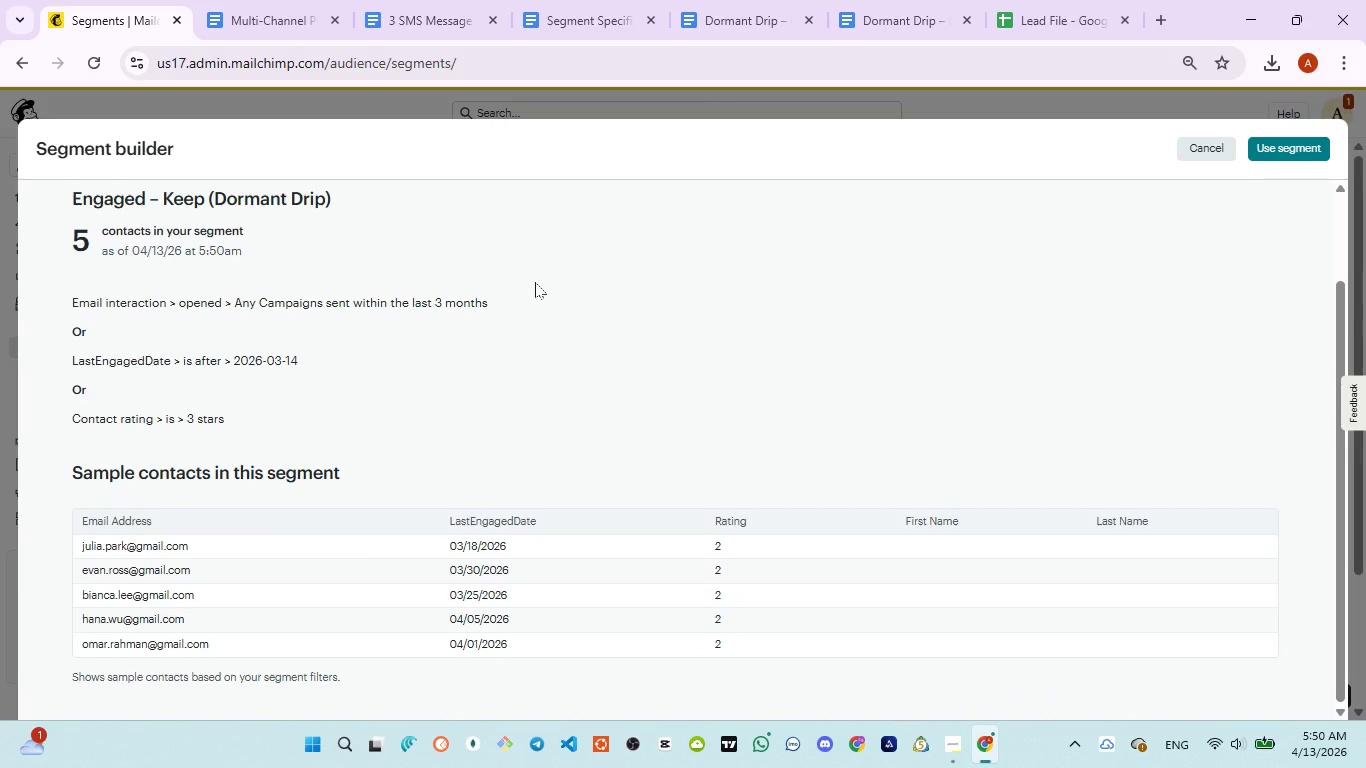 
scroll: coordinate [535, 282], scroll_direction: up, amount: 3.0
 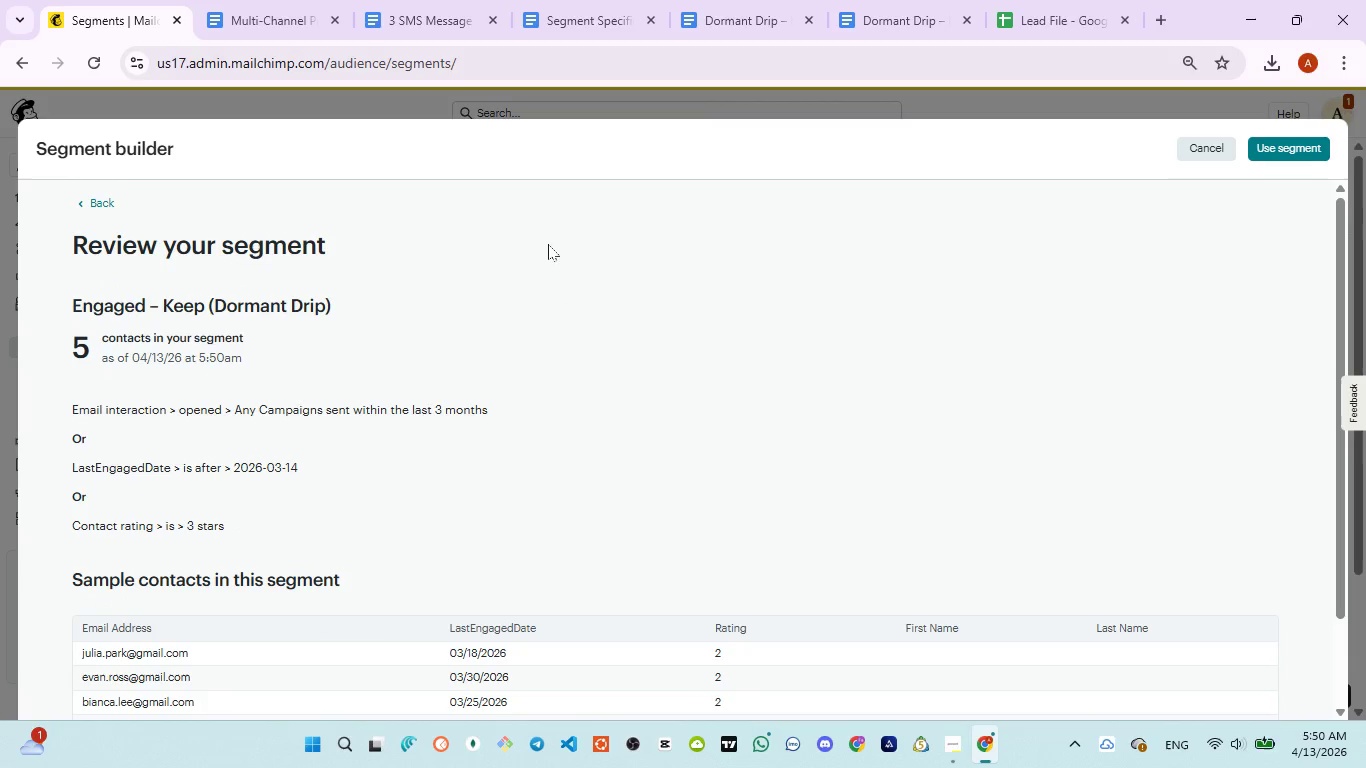 
left_click([90, 196])
 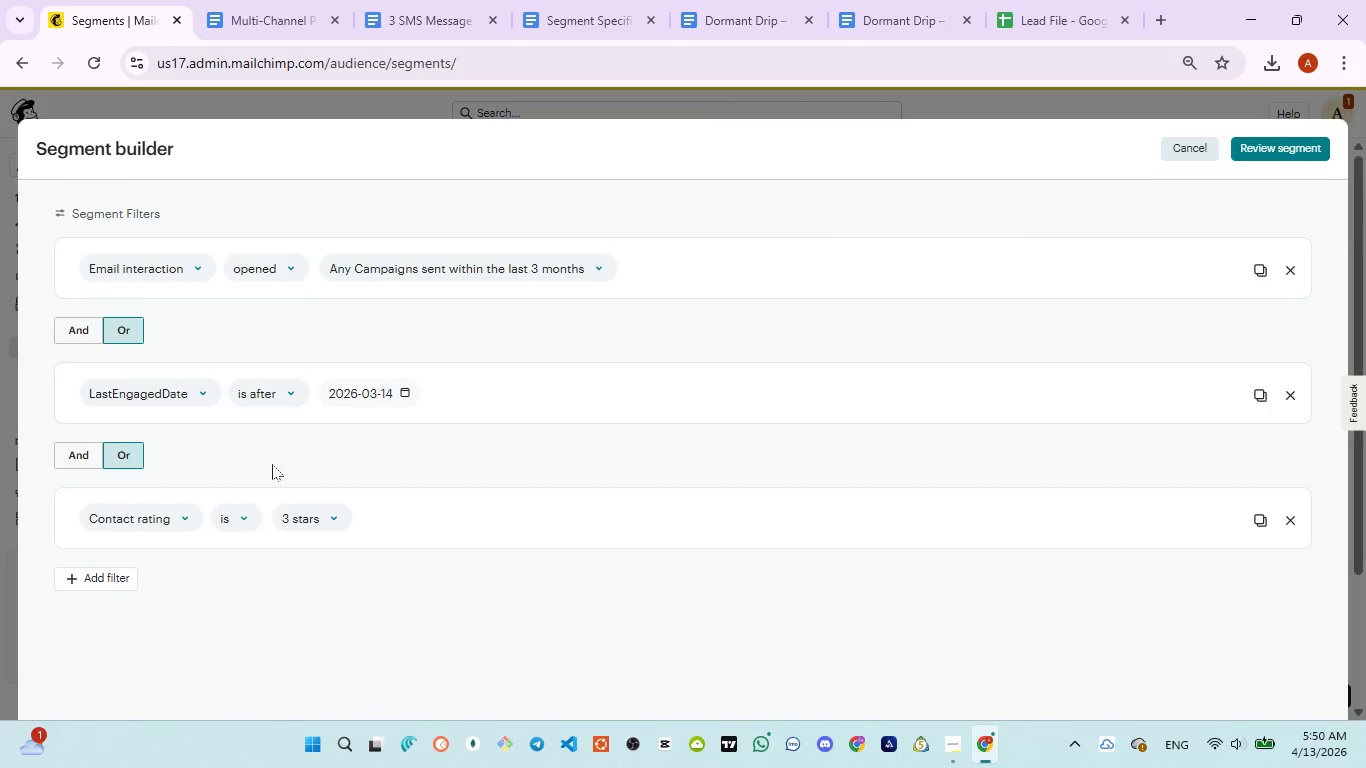 
left_click([177, 504])
 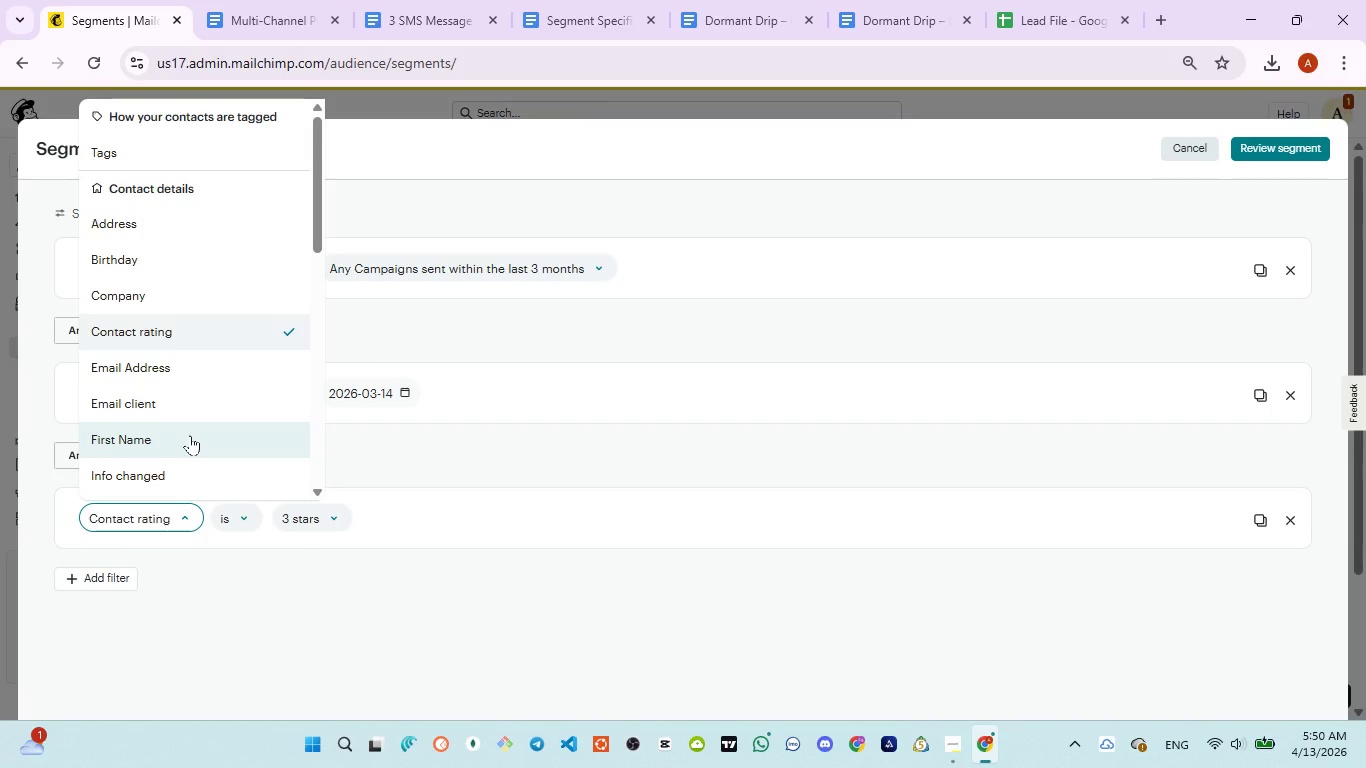 
scroll: coordinate [190, 435], scroll_direction: down, amount: 1.0
 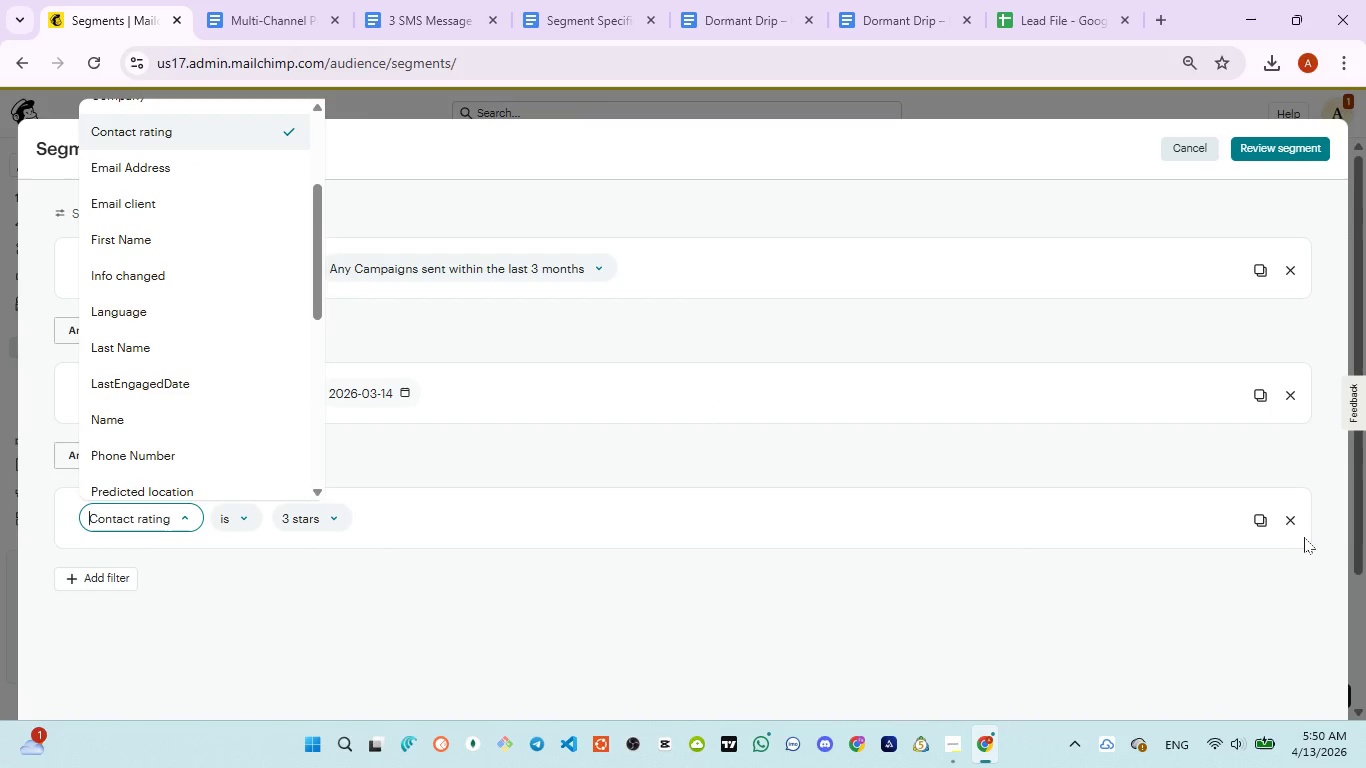 
left_click([1292, 518])
 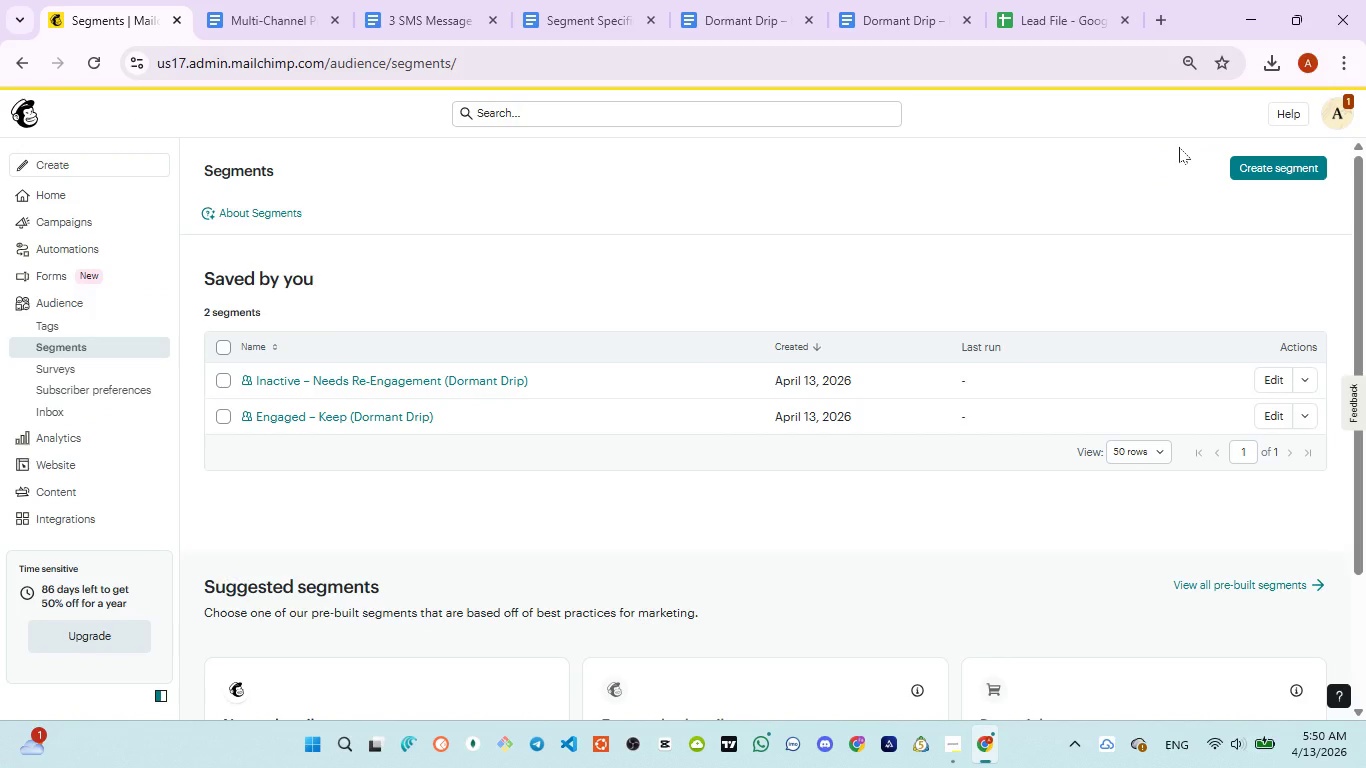 
scroll: coordinate [519, 296], scroll_direction: down, amount: 5.0
 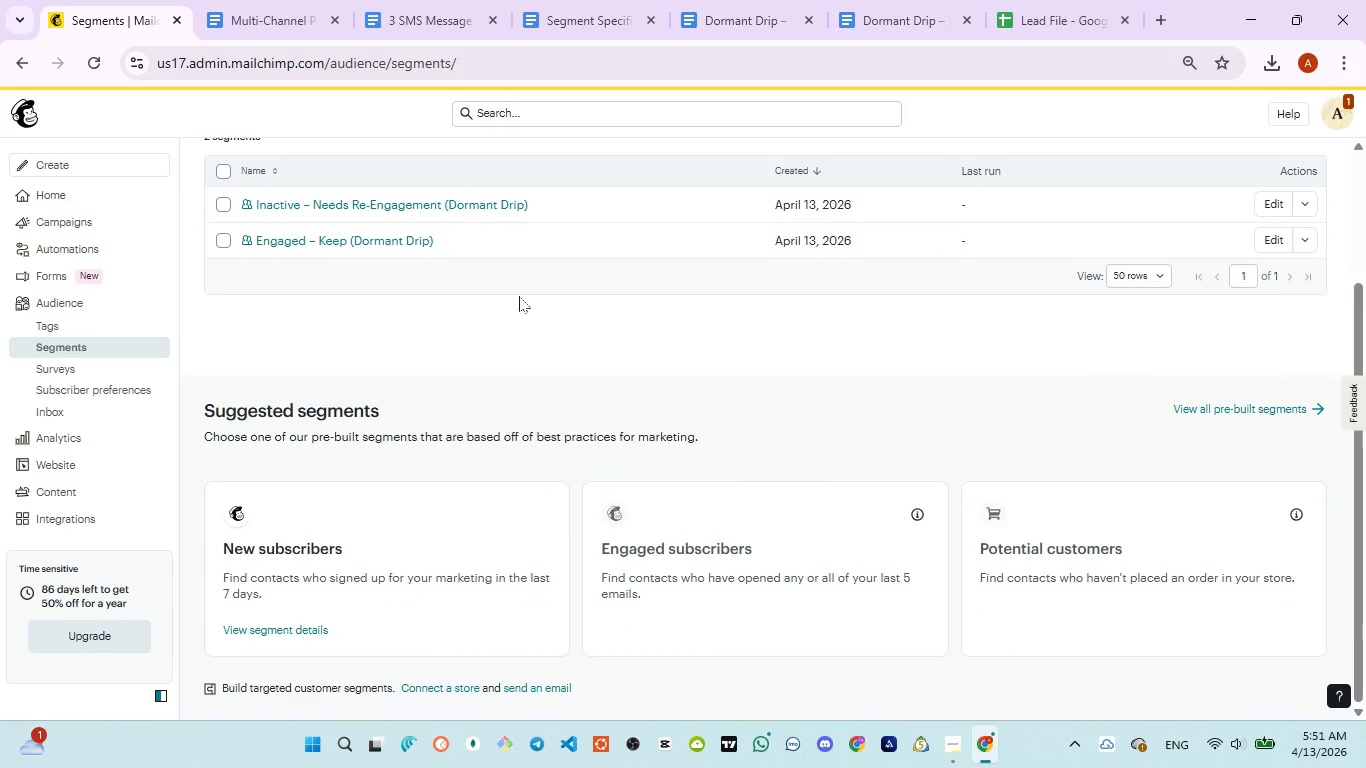 
scroll: coordinate [519, 296], scroll_direction: up, amount: 6.0
 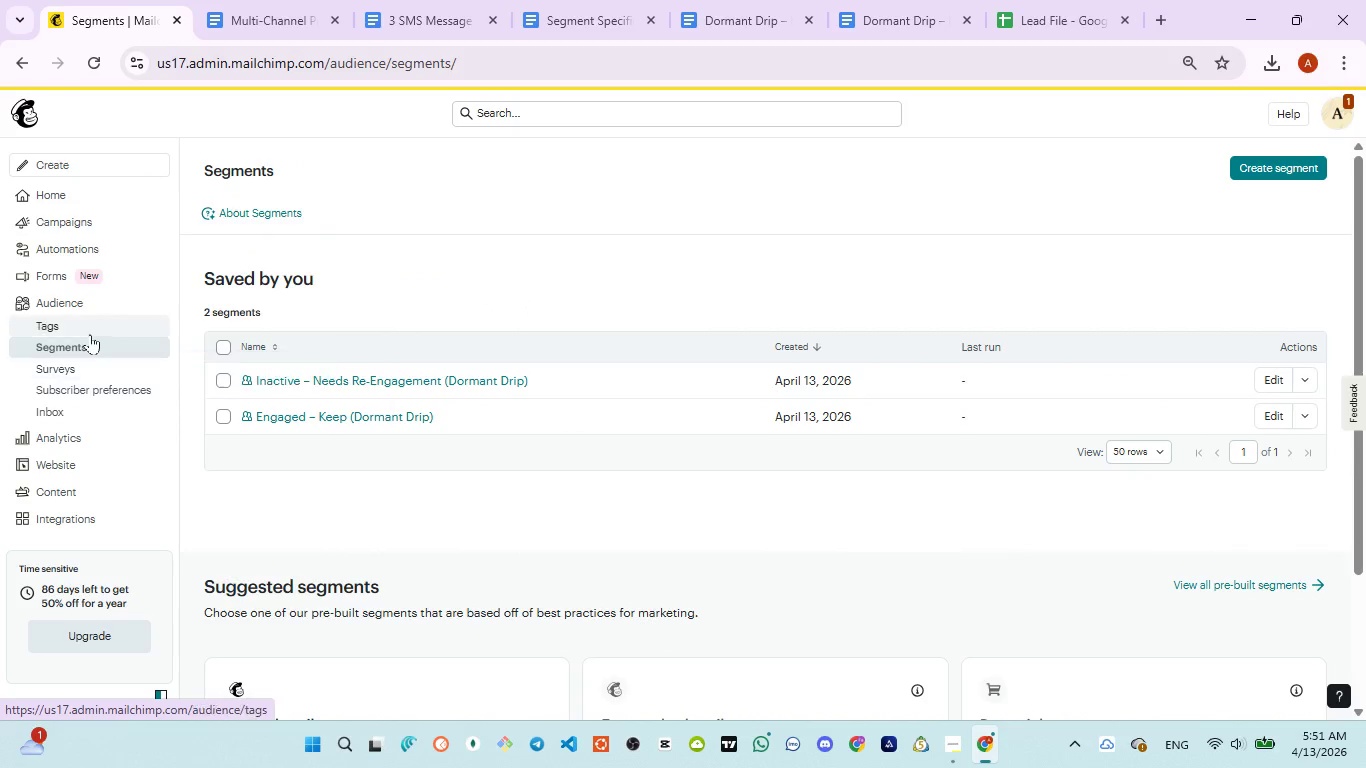 
left_click([96, 304])
 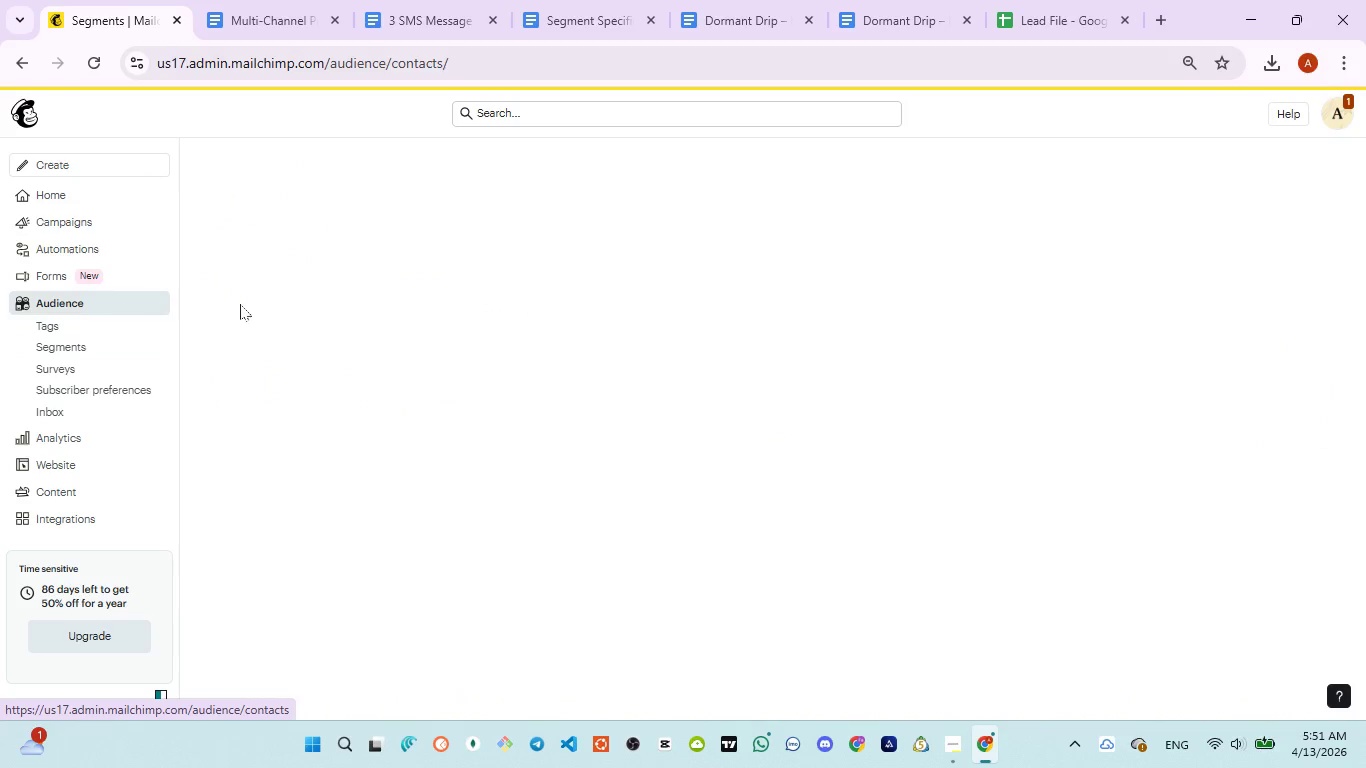 
mouse_move([535, 305])
 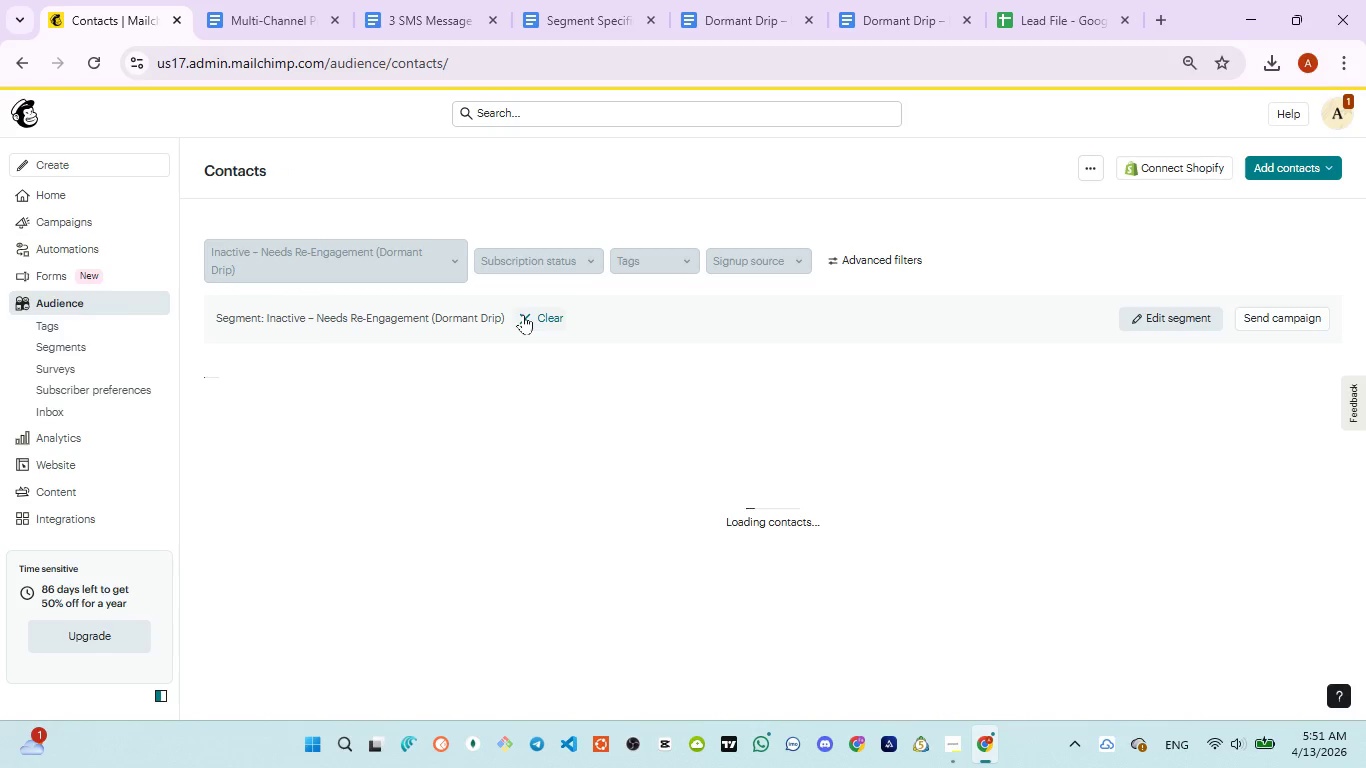 
left_click([524, 314])
 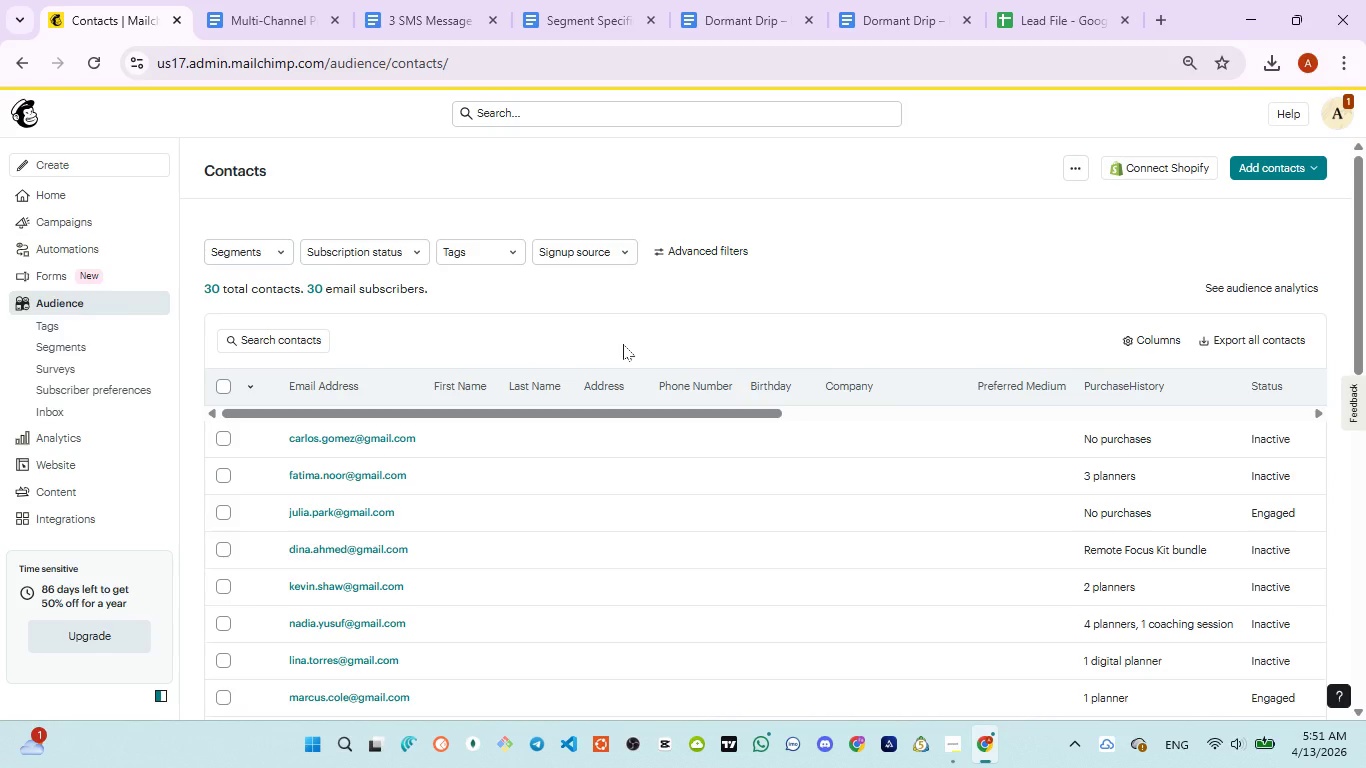 
wait(27.81)
 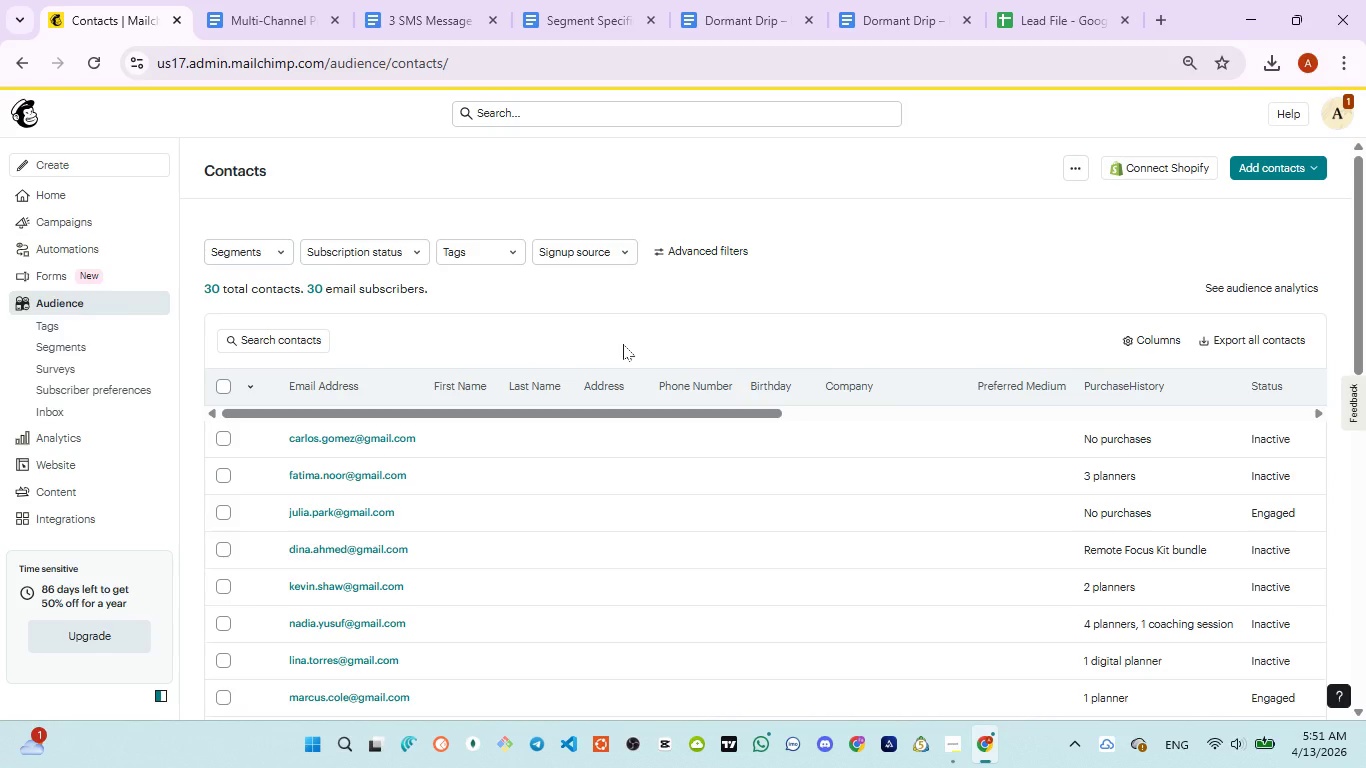 
left_click([275, 244])
 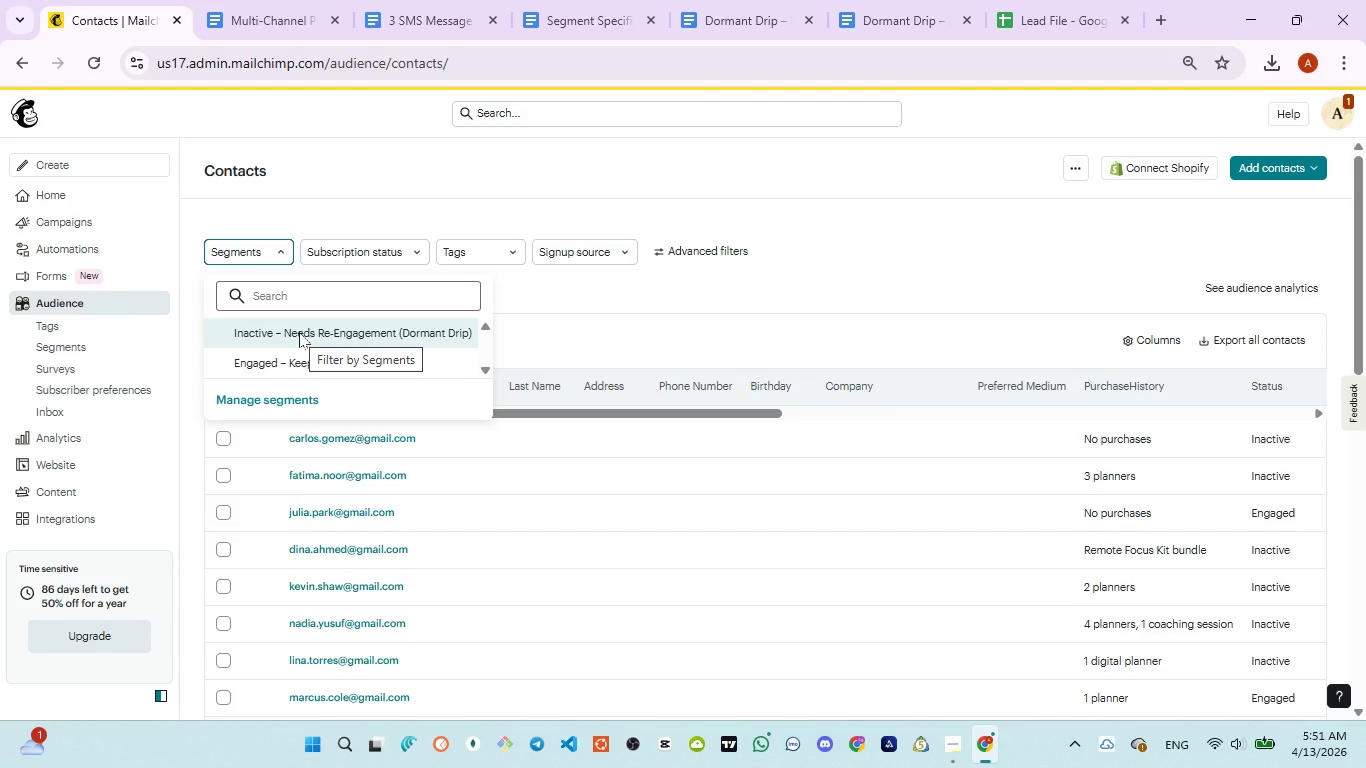 
left_click([294, 359])
 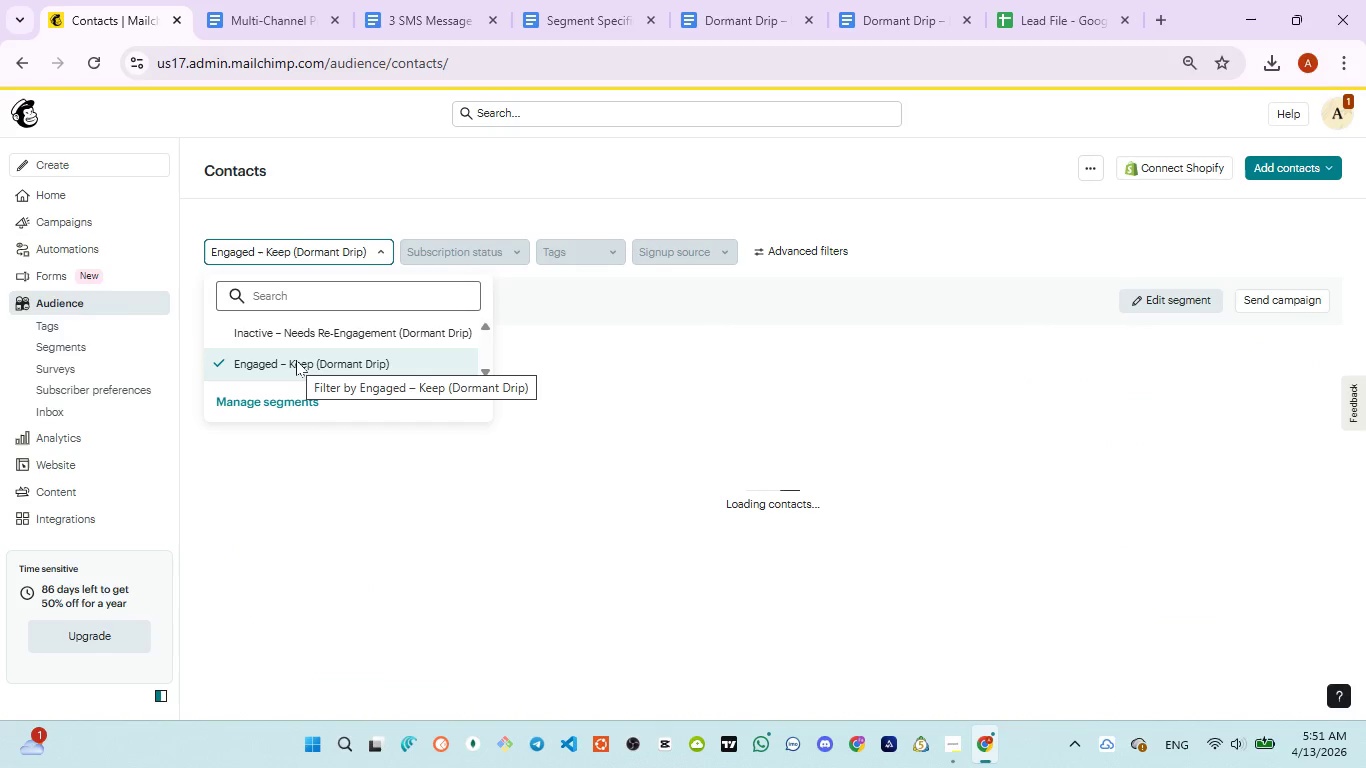 
wait(8.05)
 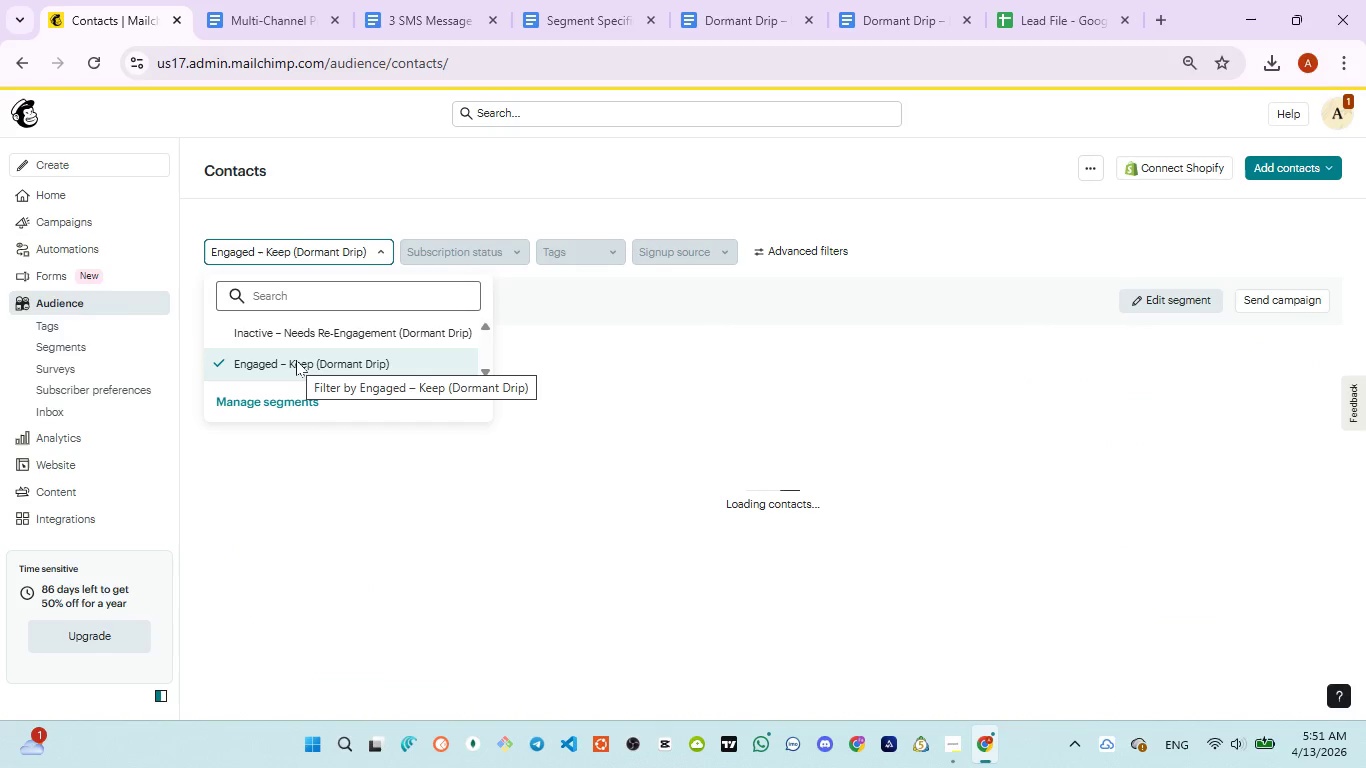 
scroll: coordinate [566, 365], scroll_direction: down, amount: 2.0
 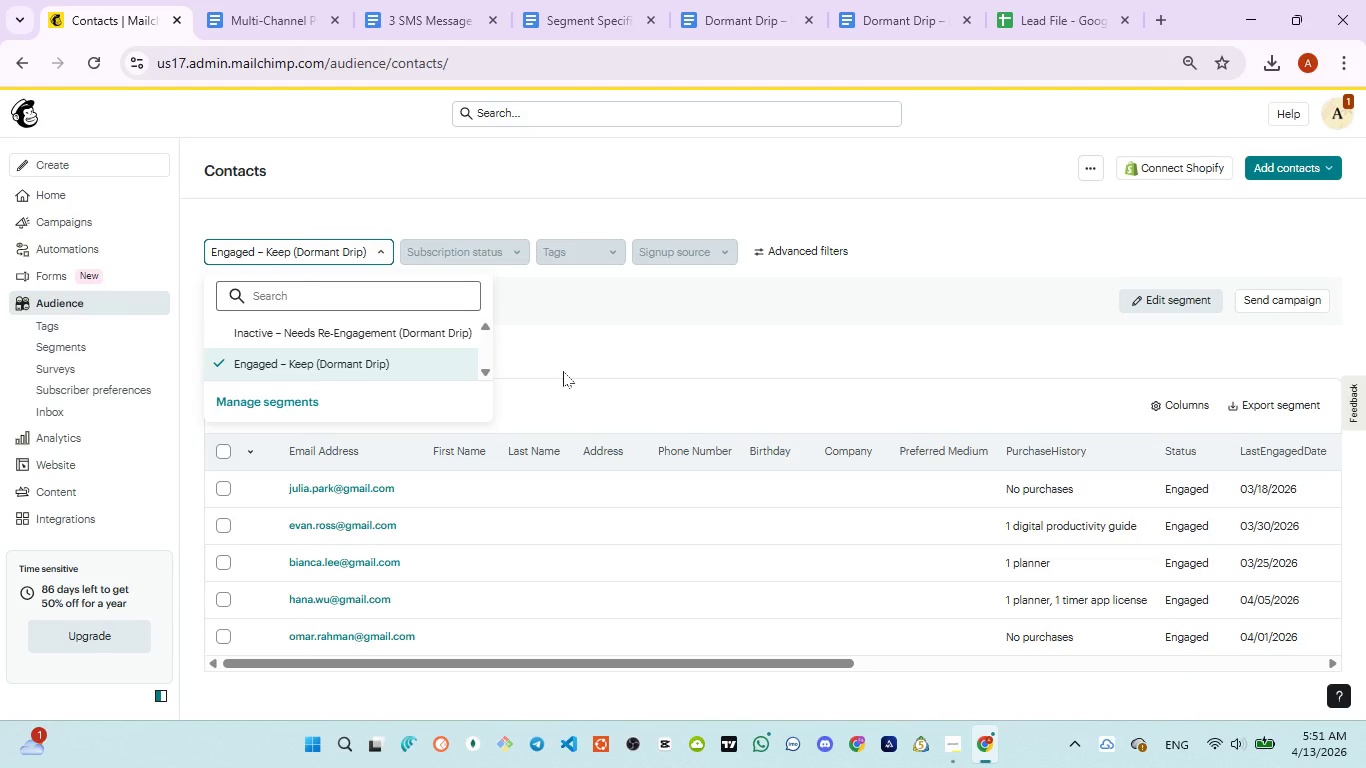 
scroll: coordinate [563, 371], scroll_direction: up, amount: 2.0
 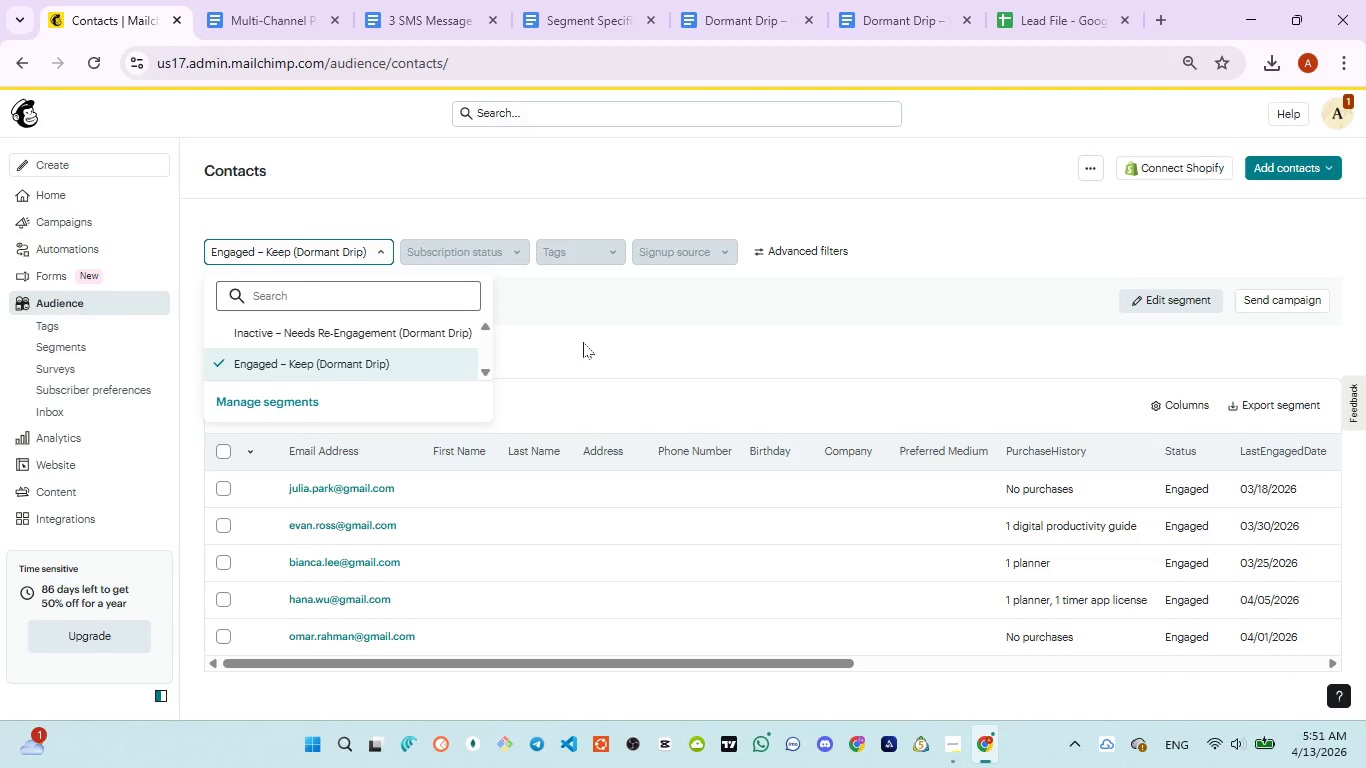 
left_click([583, 342])
 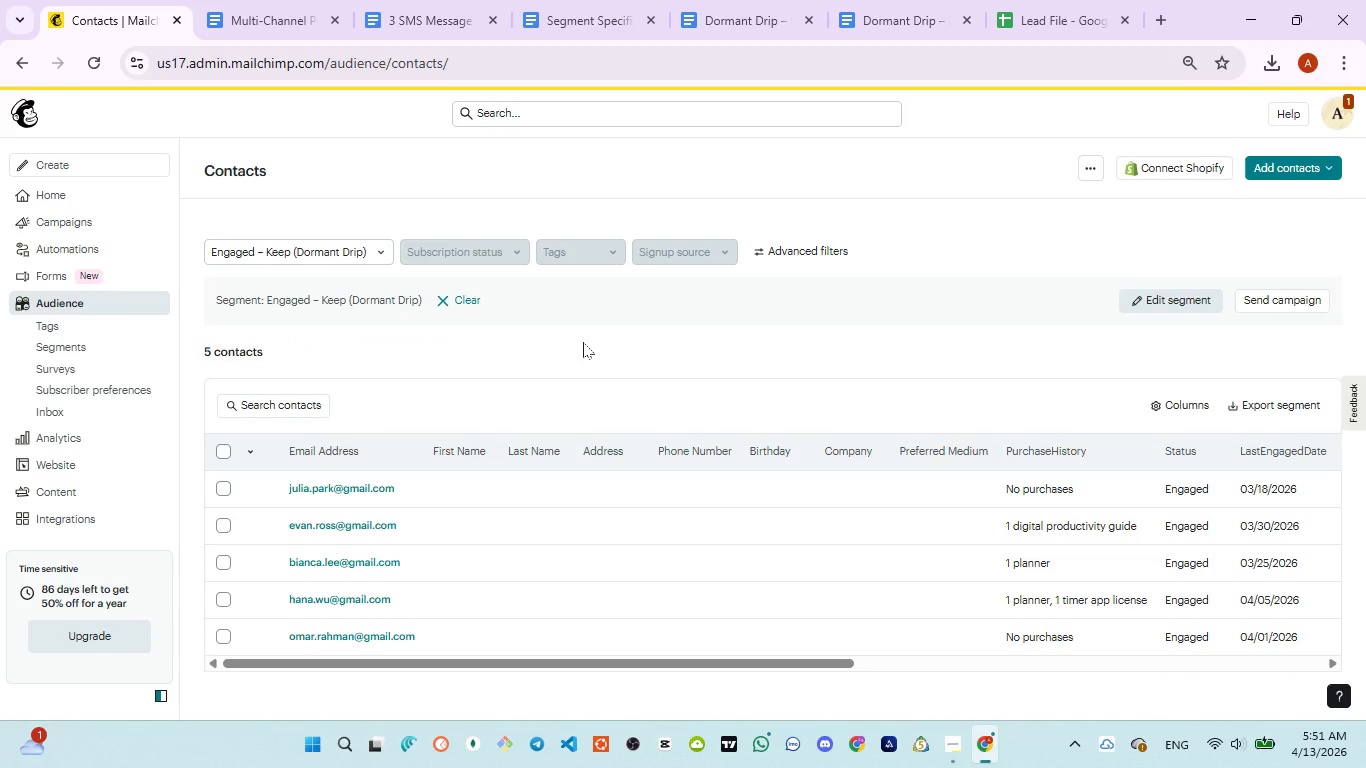 
scroll: coordinate [583, 342], scroll_direction: down, amount: 1.0
 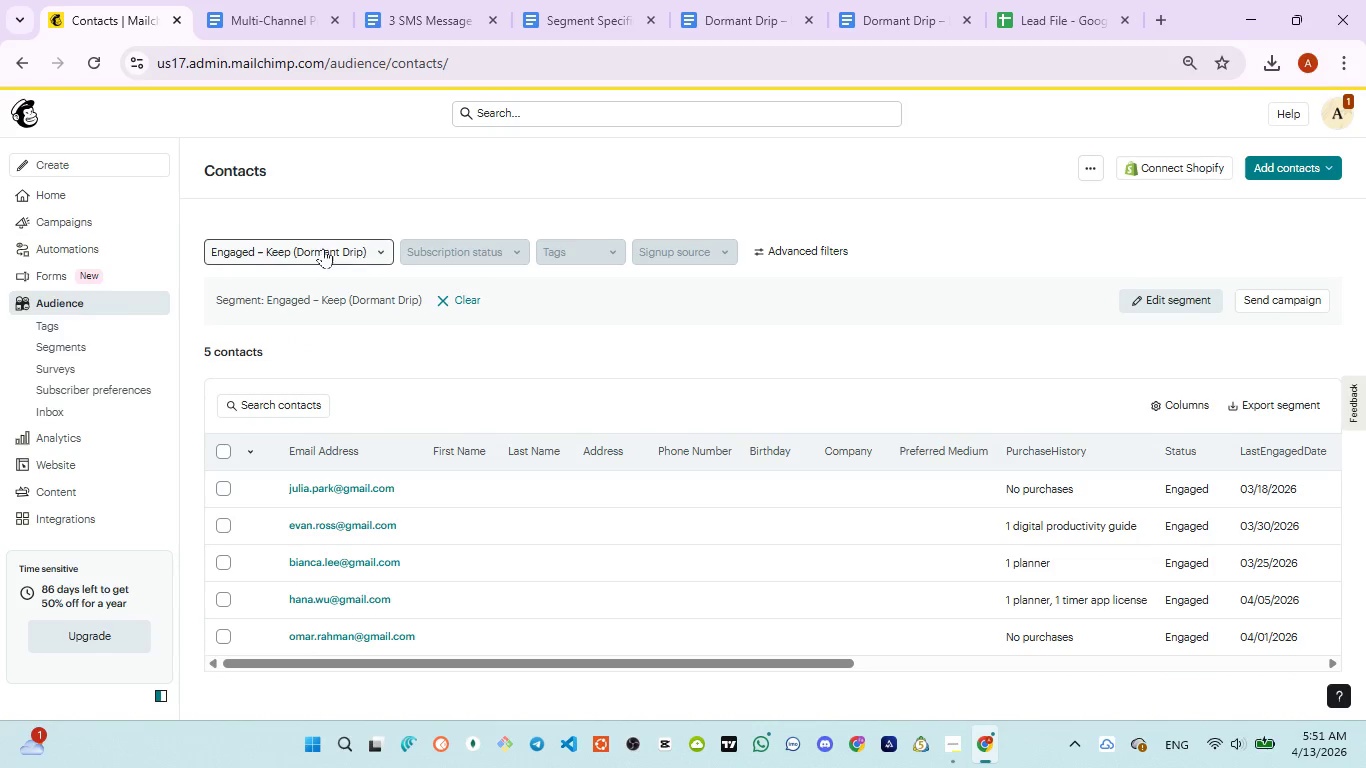 
left_click([323, 248])
 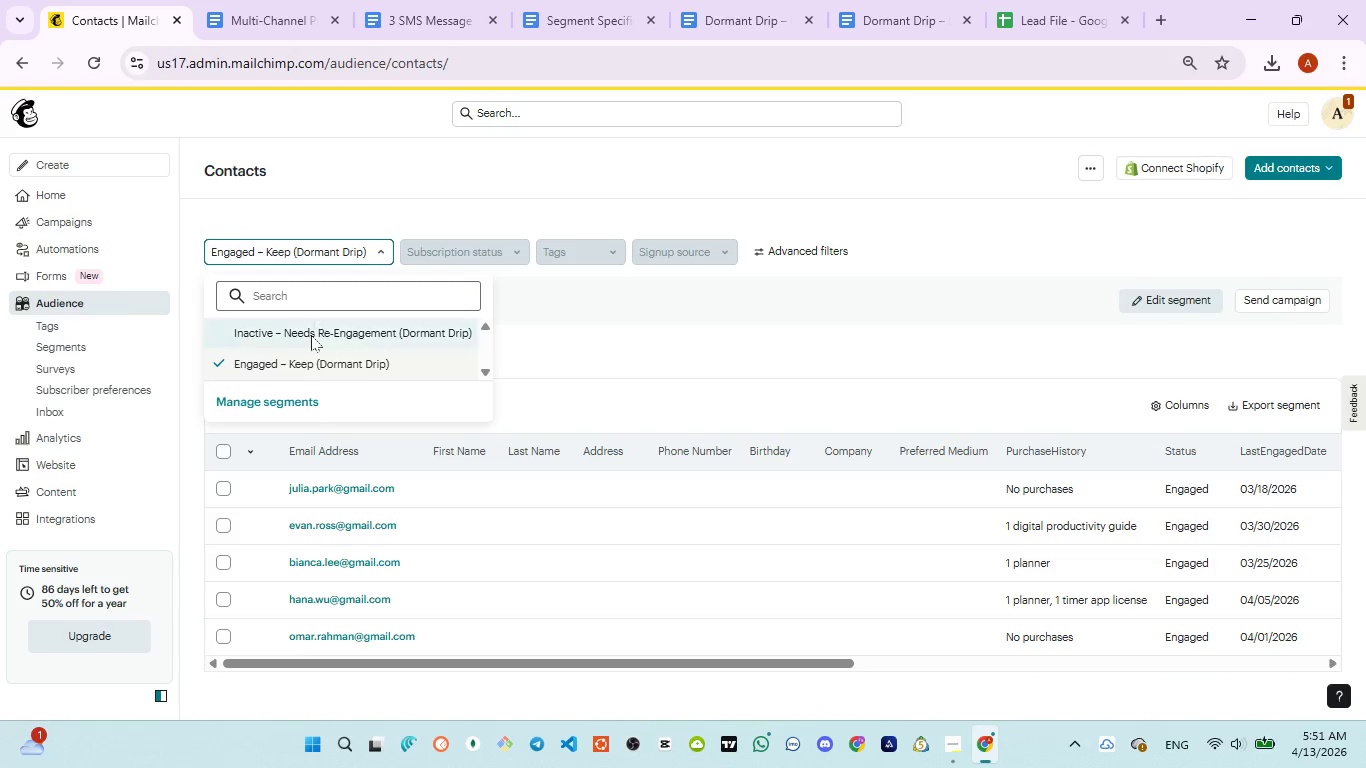 
left_click([311, 337])
 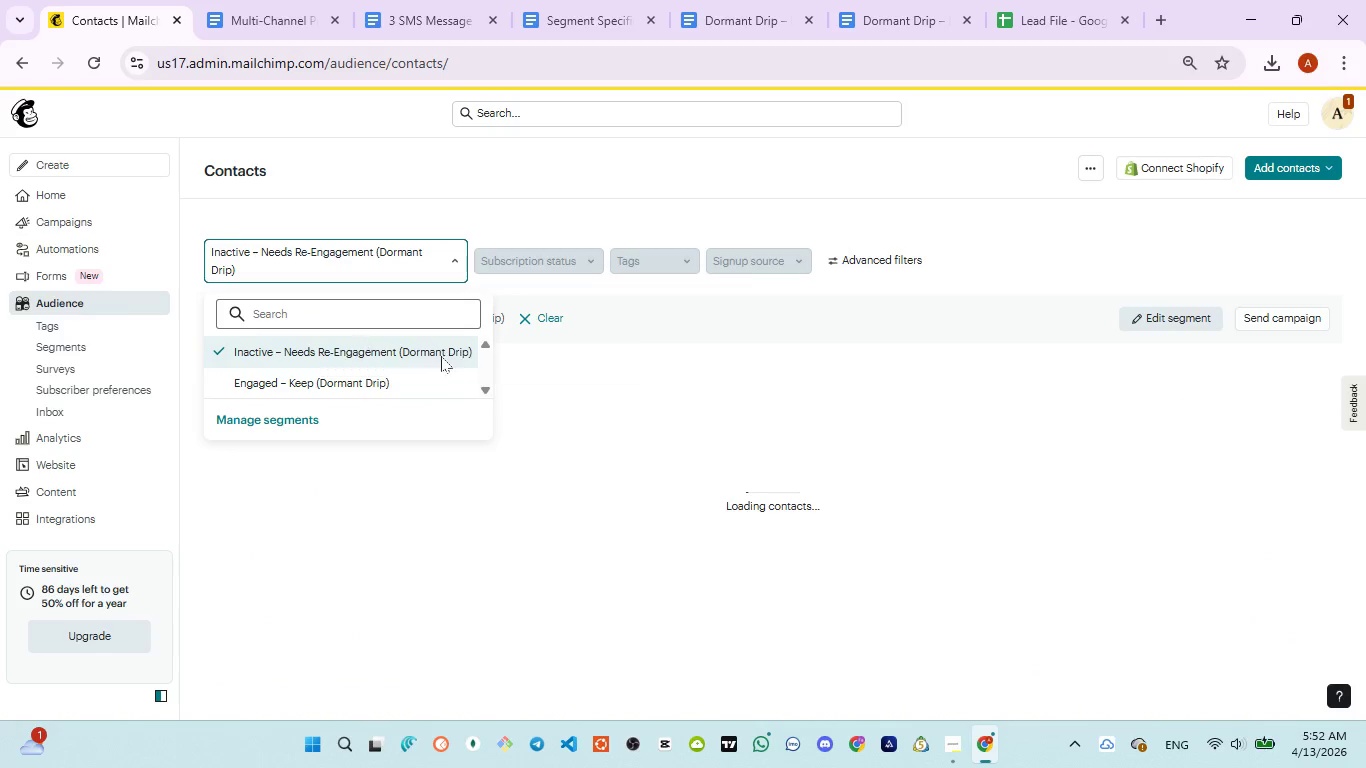 
left_click([603, 374])
 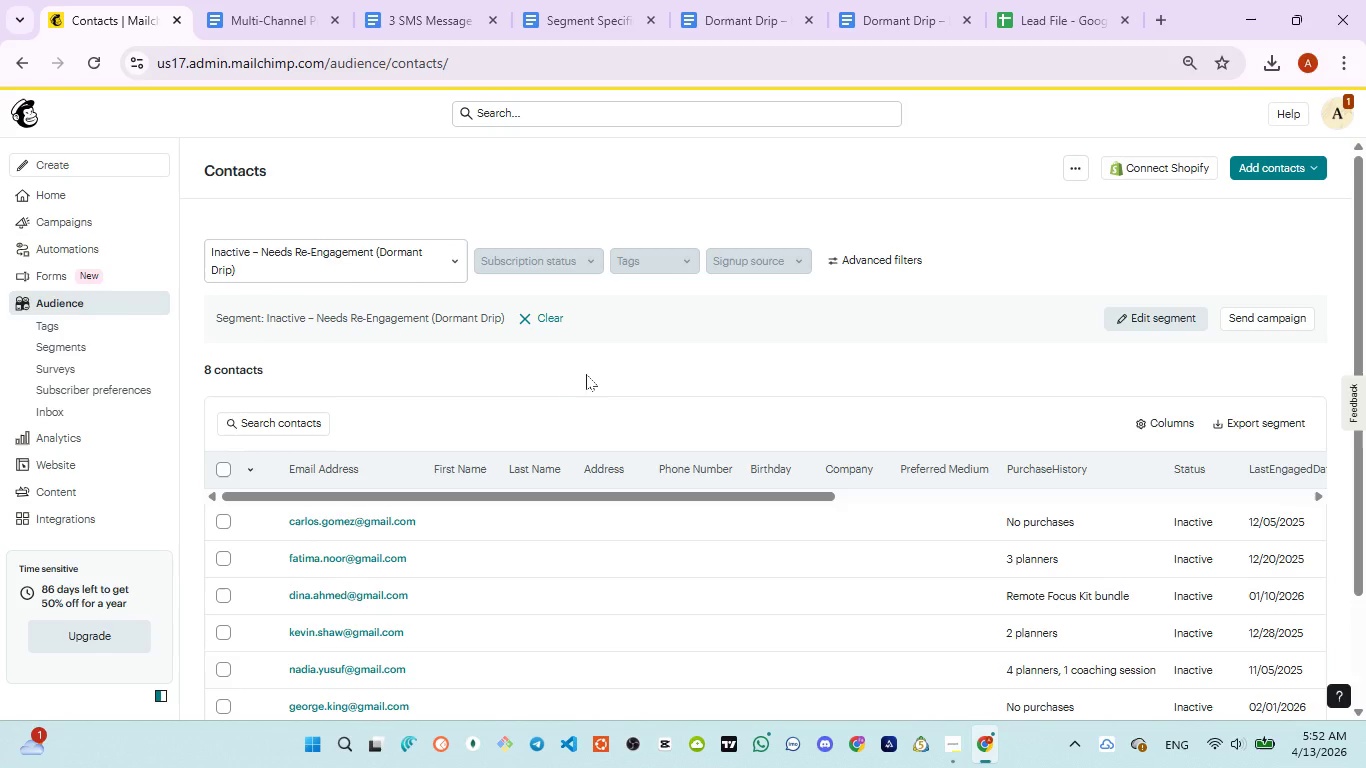 
scroll: coordinate [526, 478], scroll_direction: down, amount: 4.0
 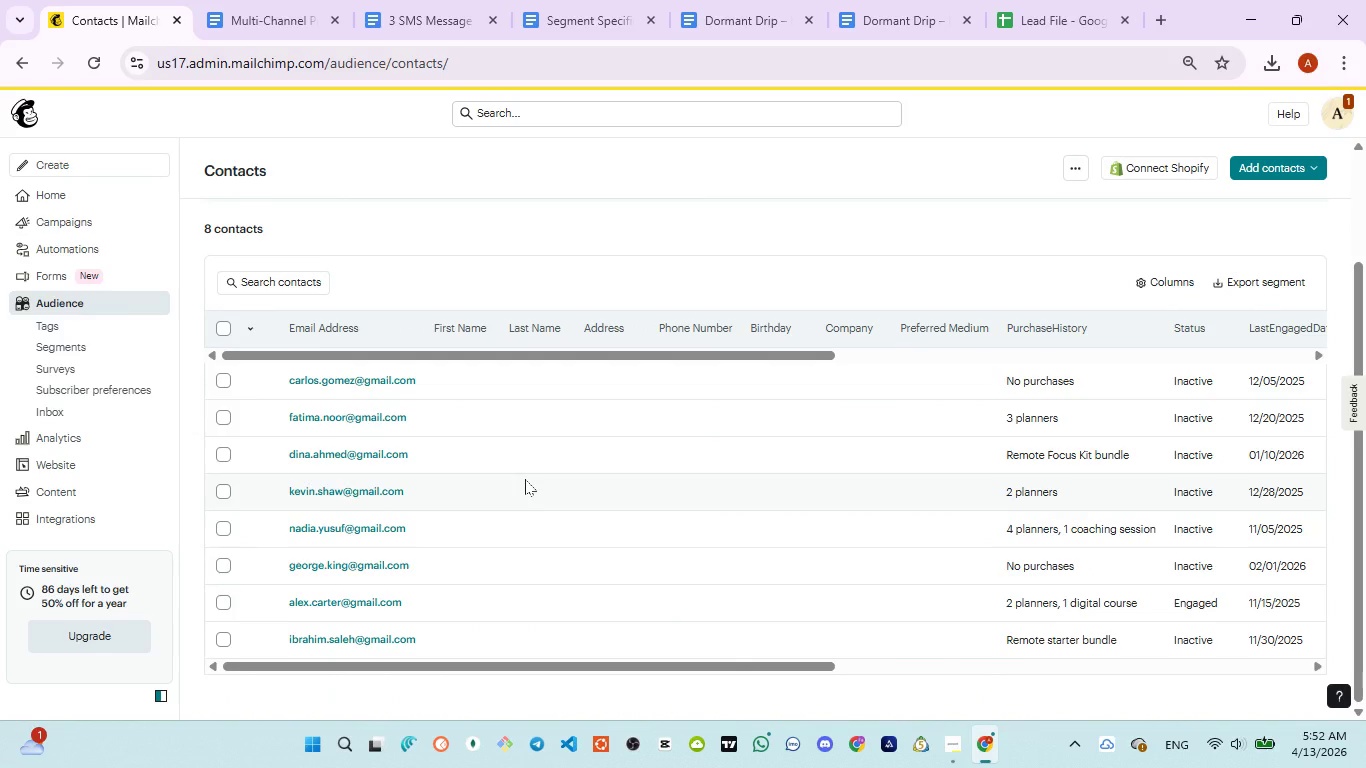 
scroll: coordinate [525, 479], scroll_direction: up, amount: 2.0
 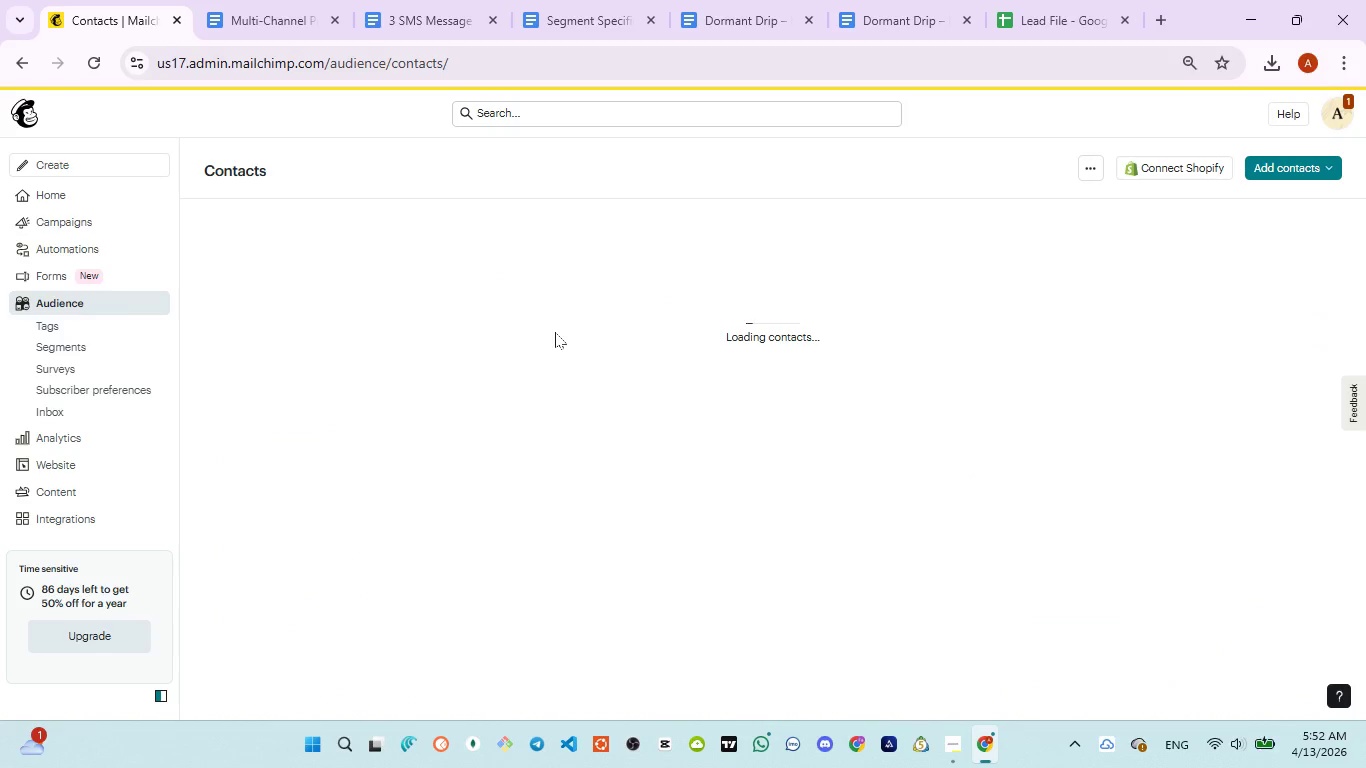 
wait(41.38)
 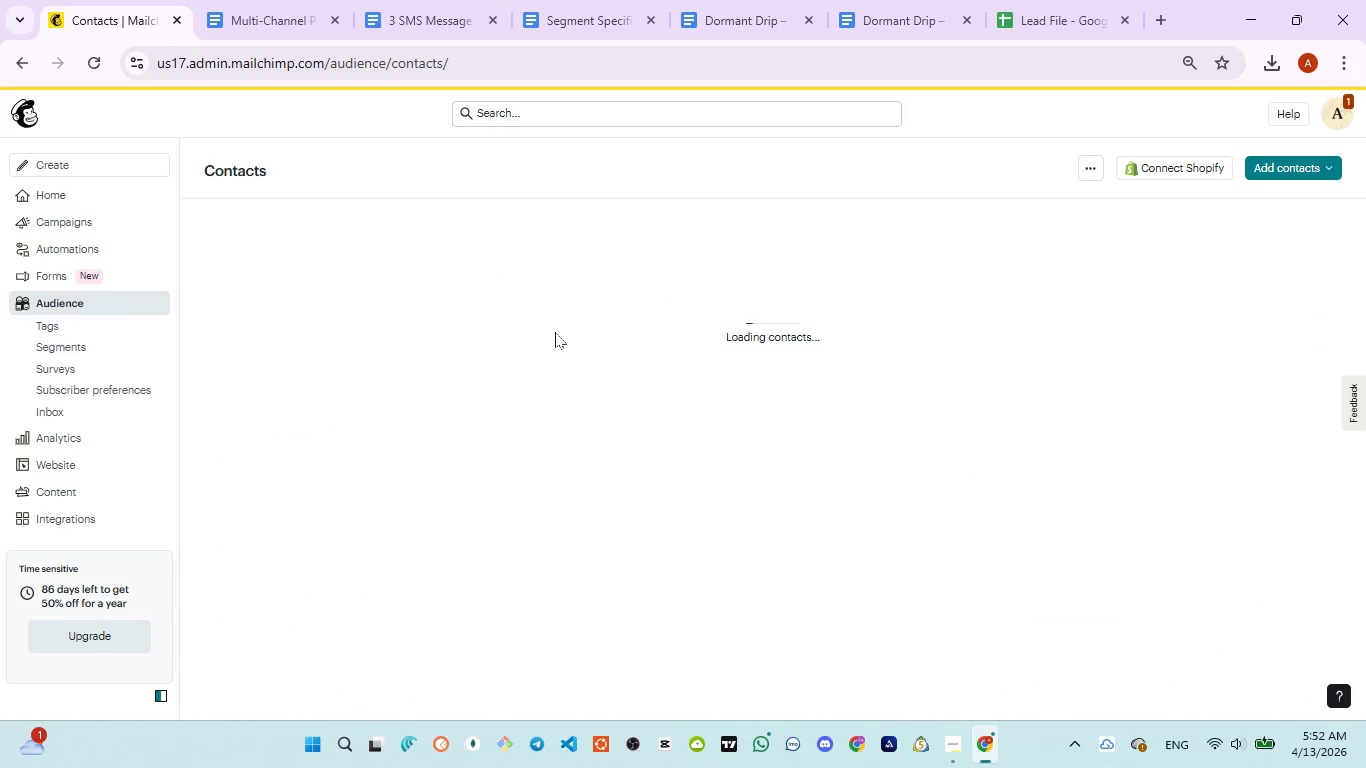 
left_click([490, 254])
 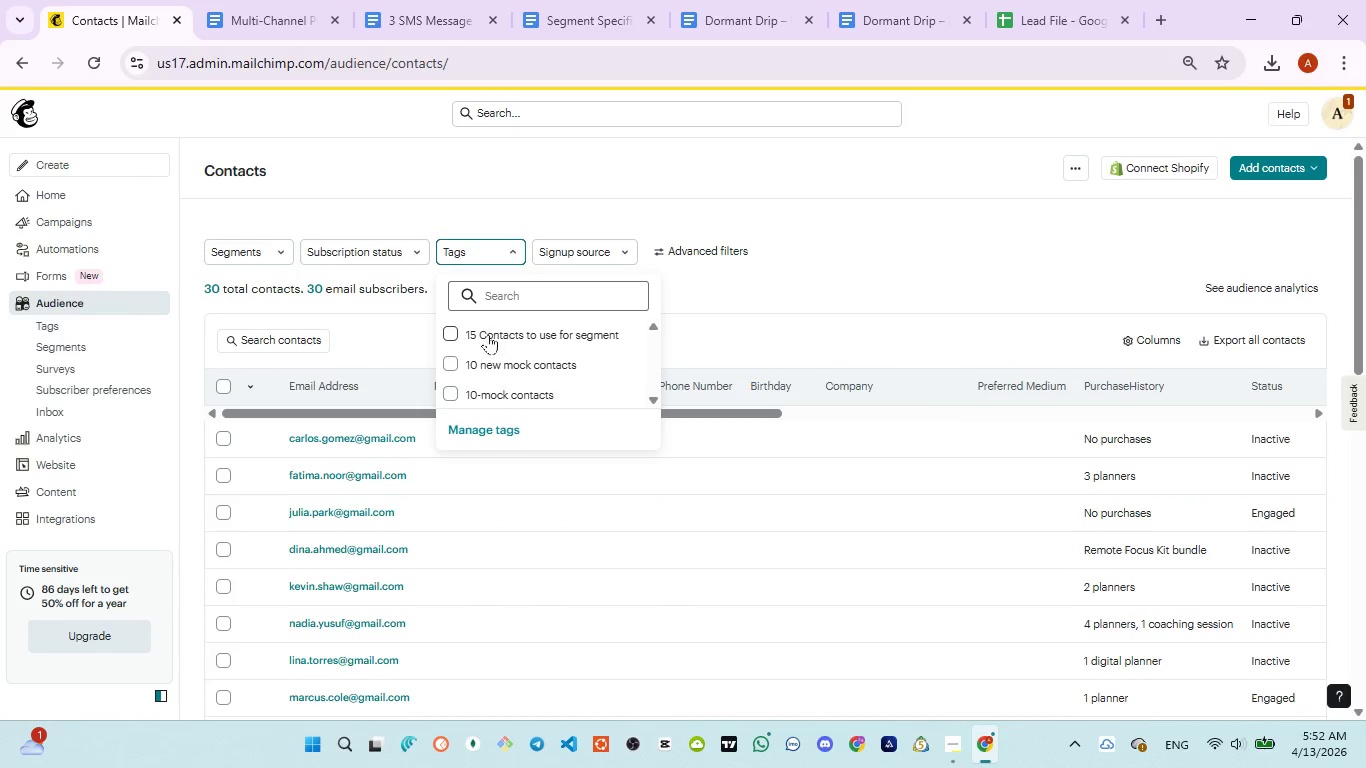 
left_click([472, 332])
 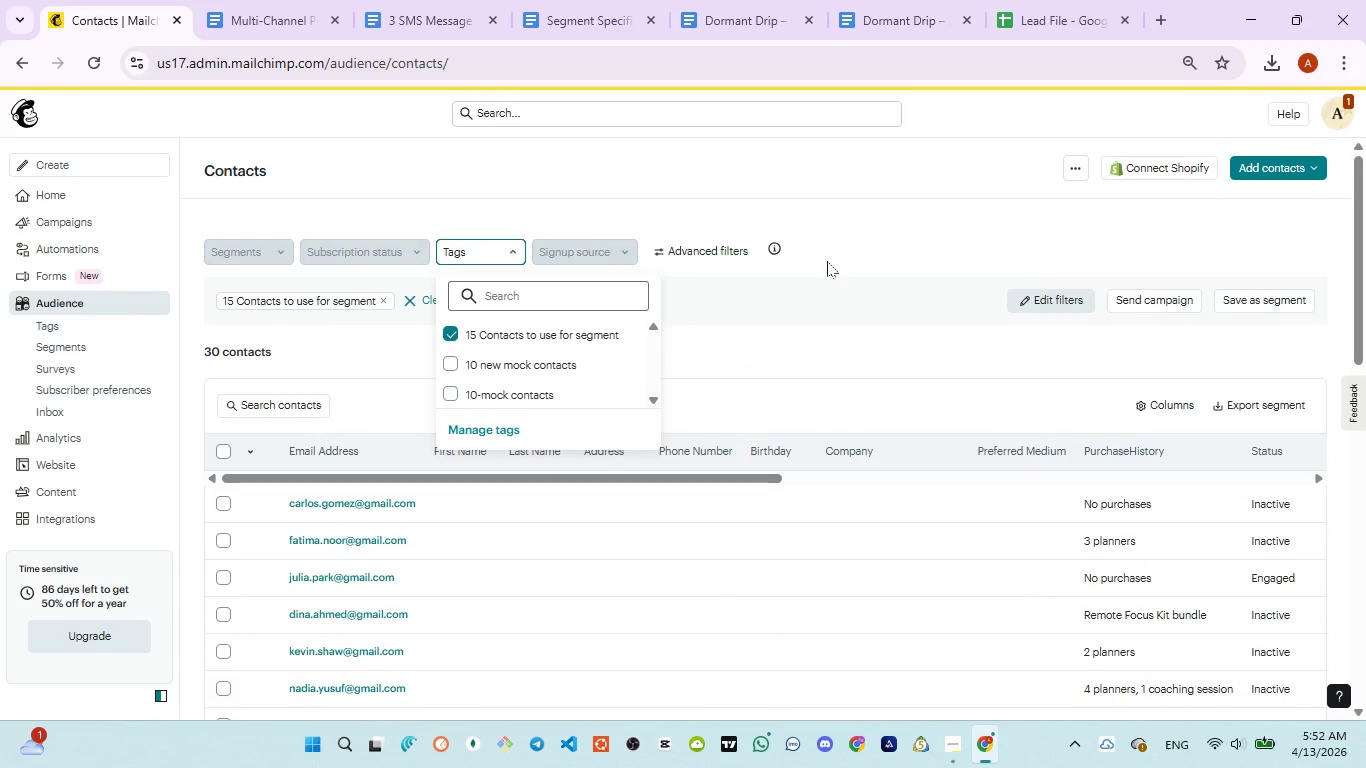 
left_click([843, 251])
 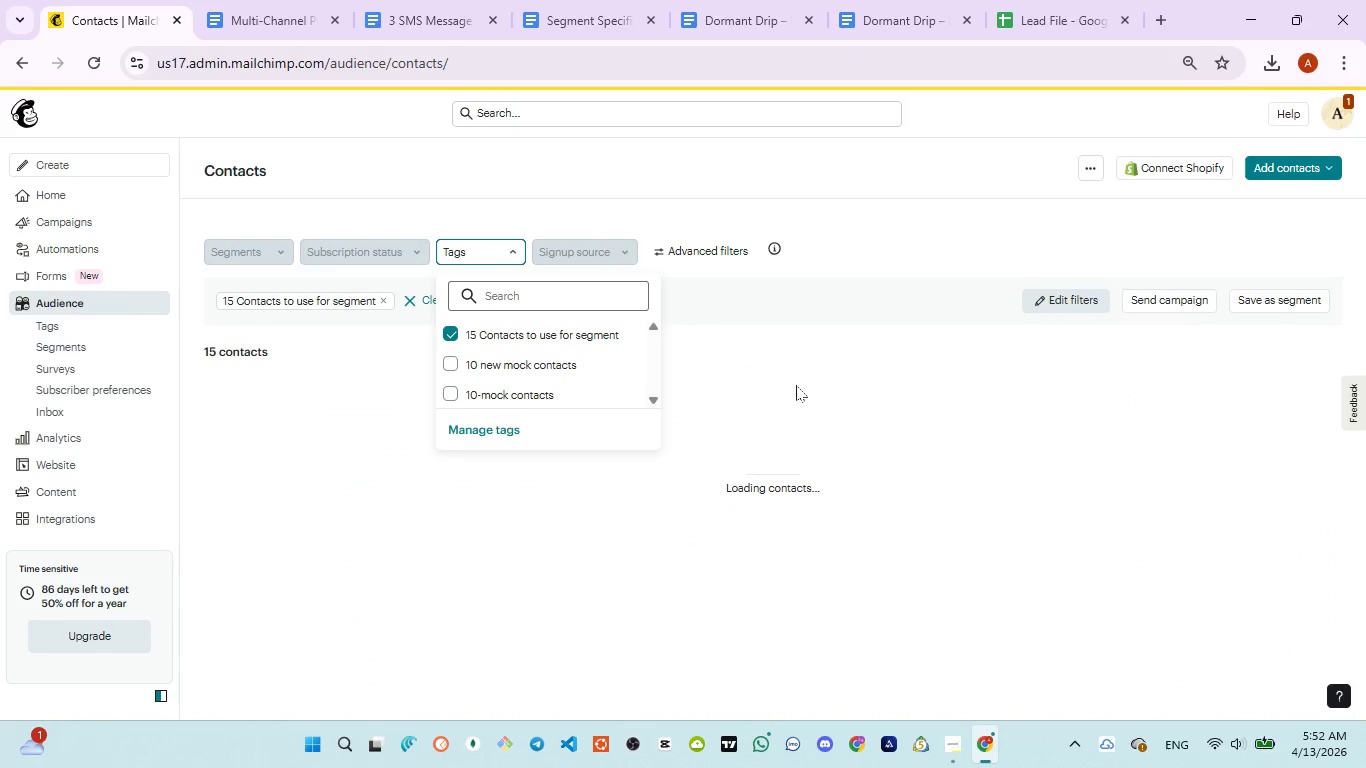 
left_click([796, 386])
 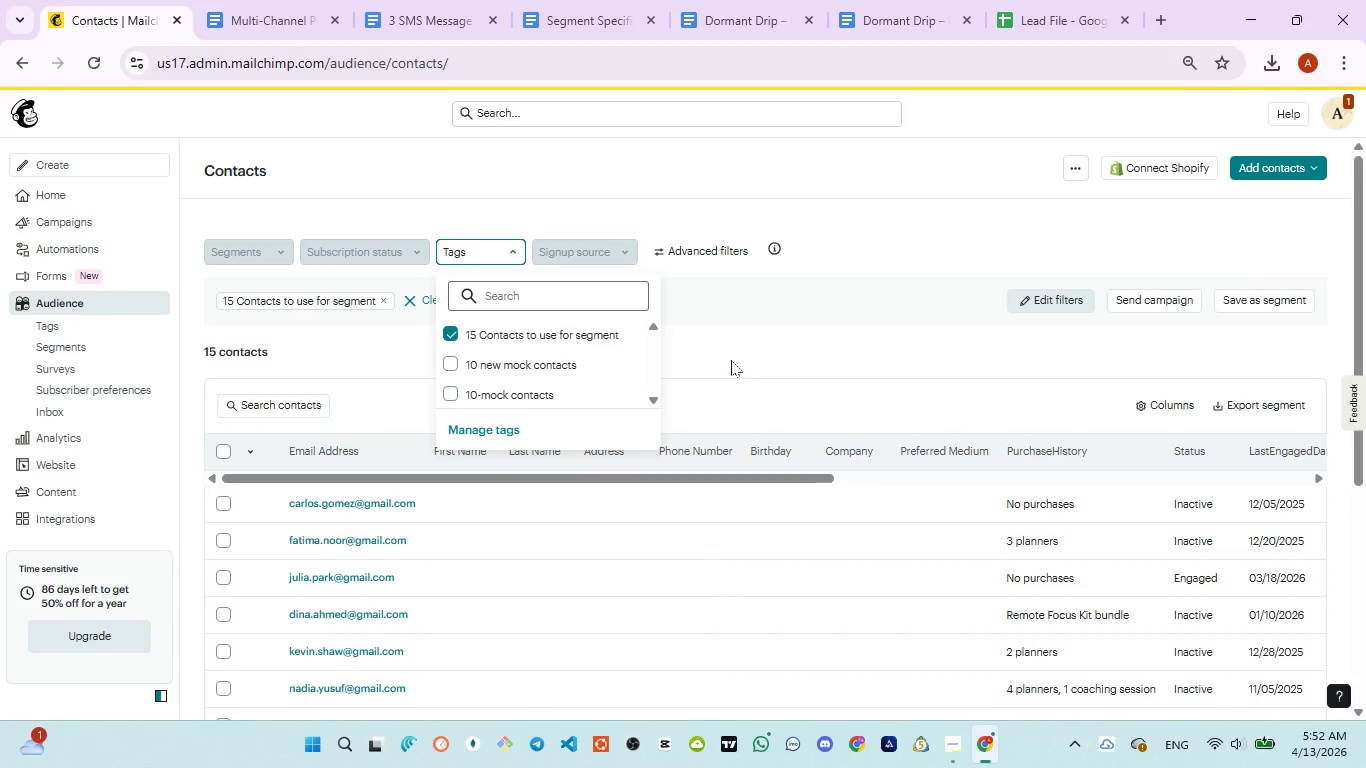 
left_click([736, 357])
 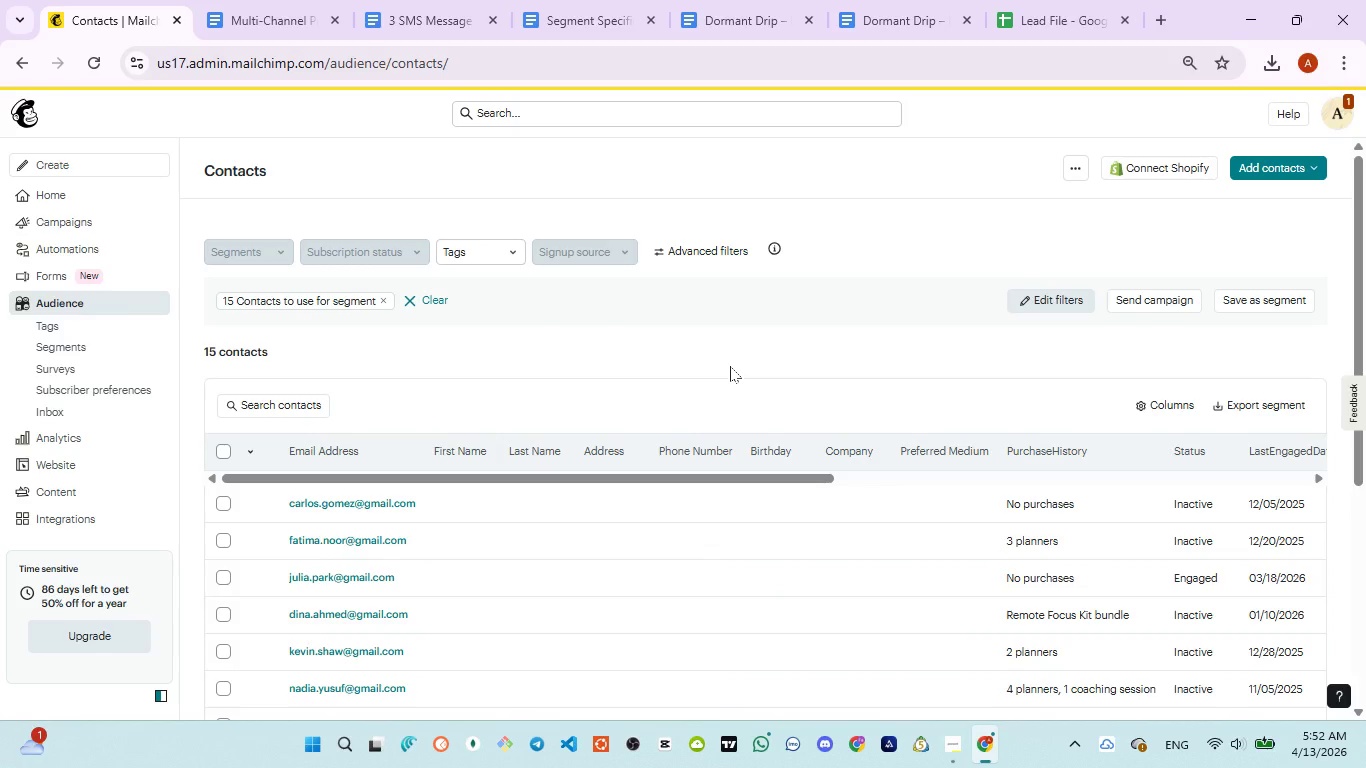 
scroll: coordinate [718, 398], scroll_direction: down, amount: 3.0
 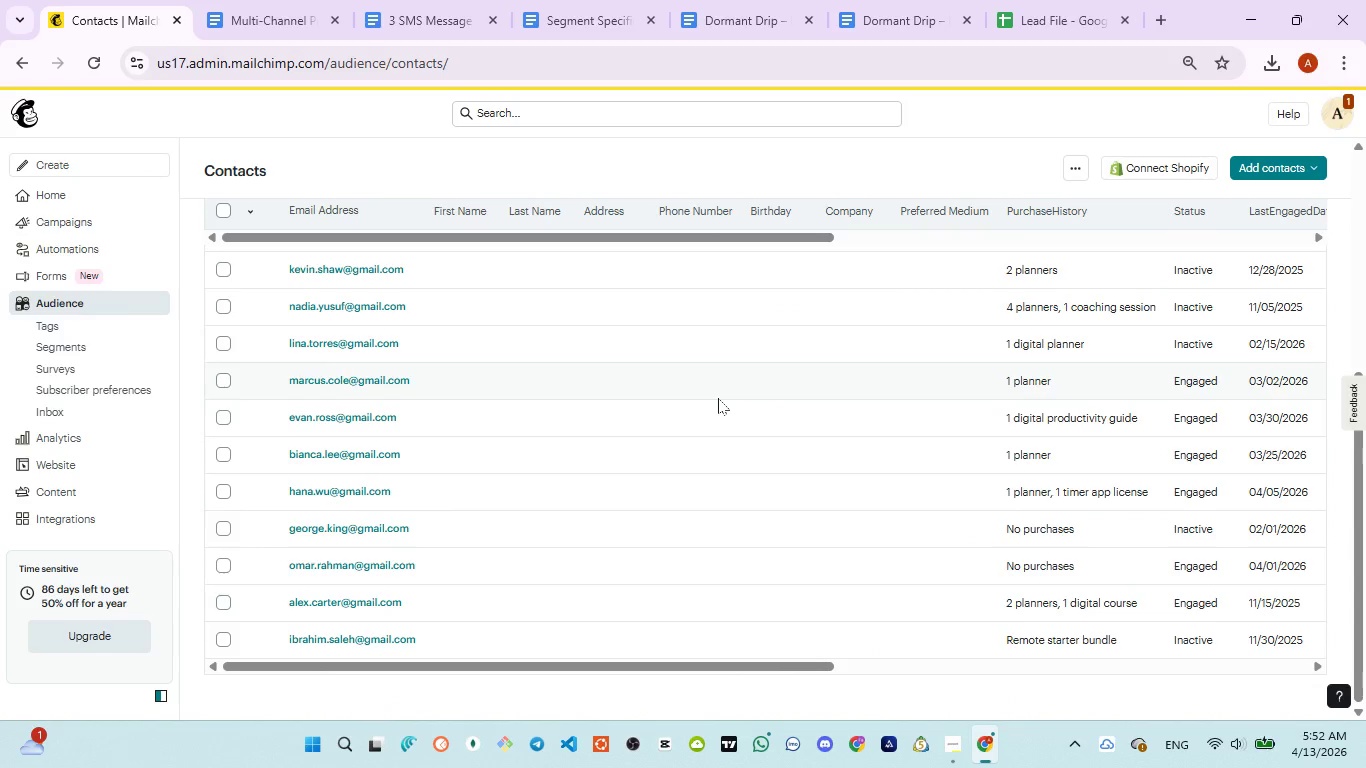 
scroll: coordinate [363, 212], scroll_direction: up, amount: 9.0
 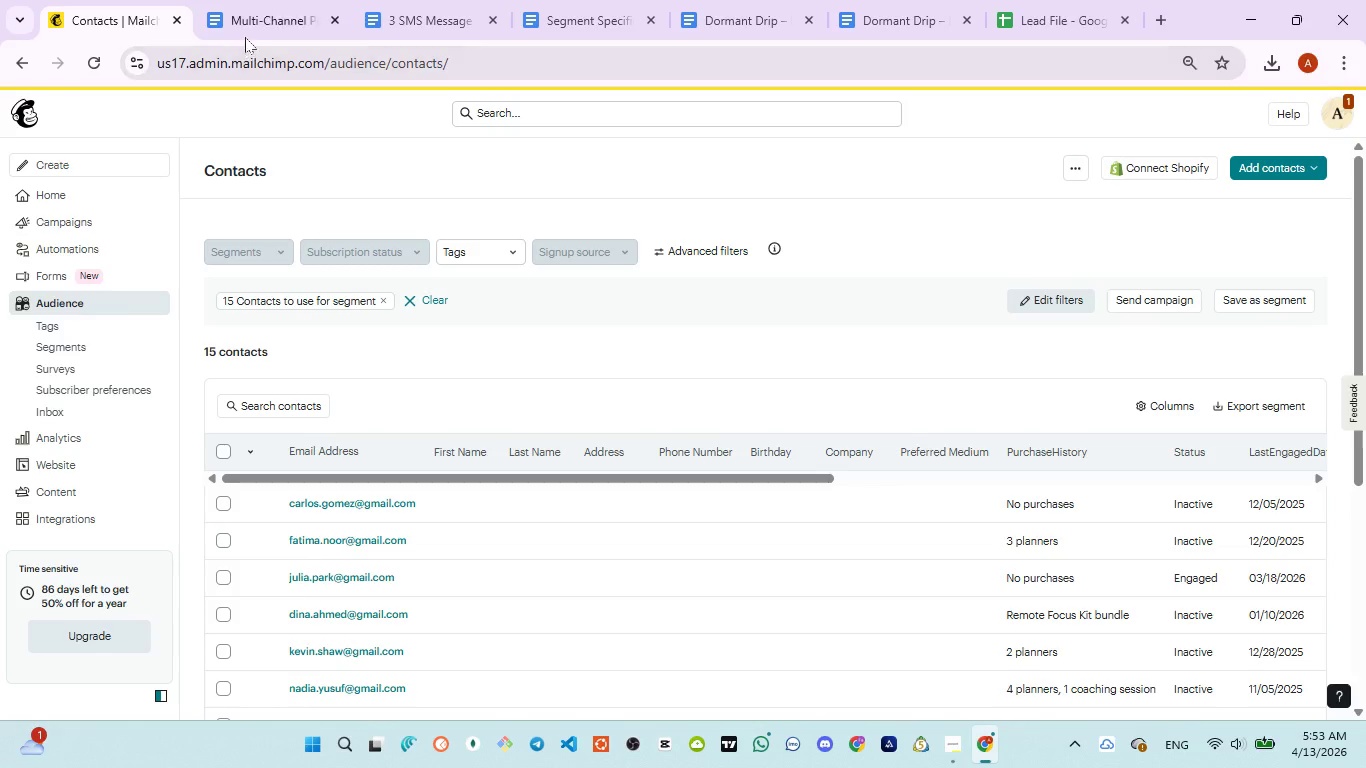 
left_click([249, 23])
 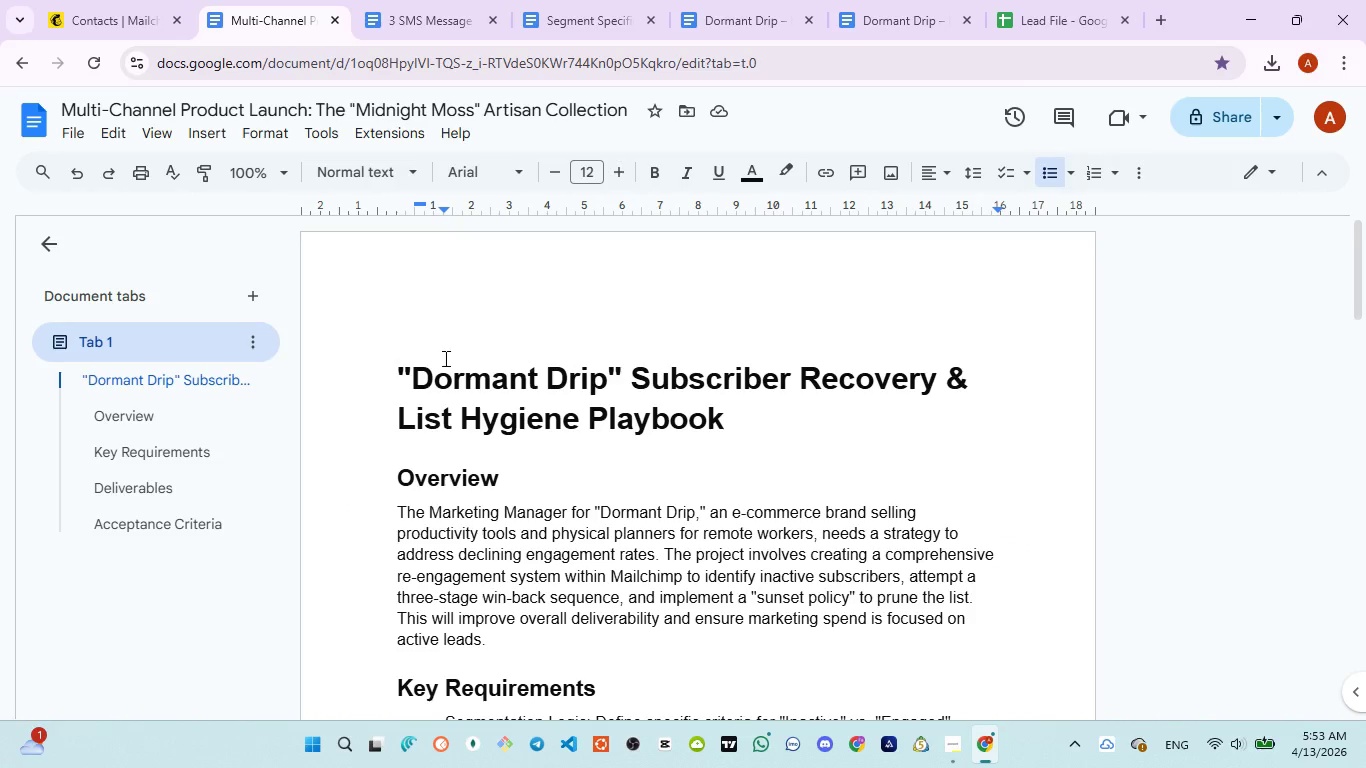 
scroll: coordinate [445, 372], scroll_direction: down, amount: 5.0
 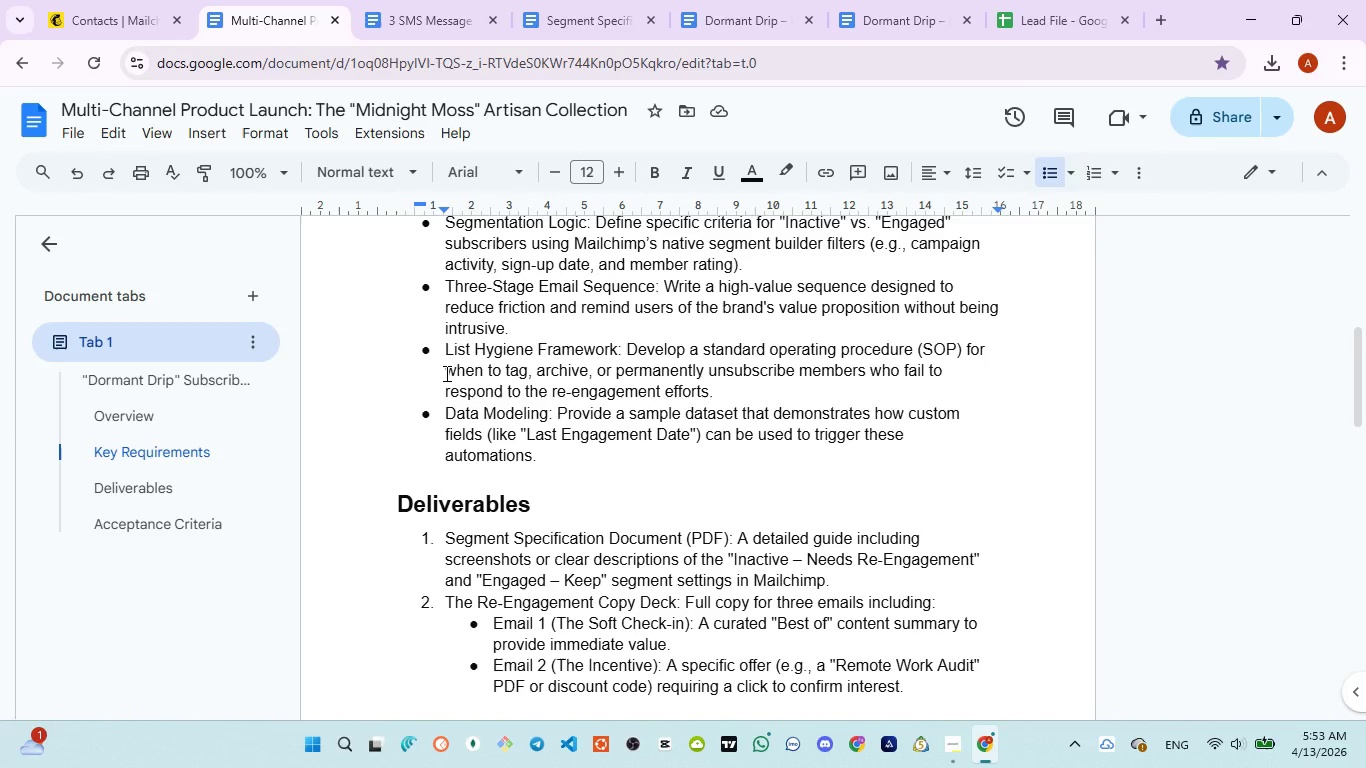 
scroll: coordinate [445, 373], scroll_direction: up, amount: 1.0
 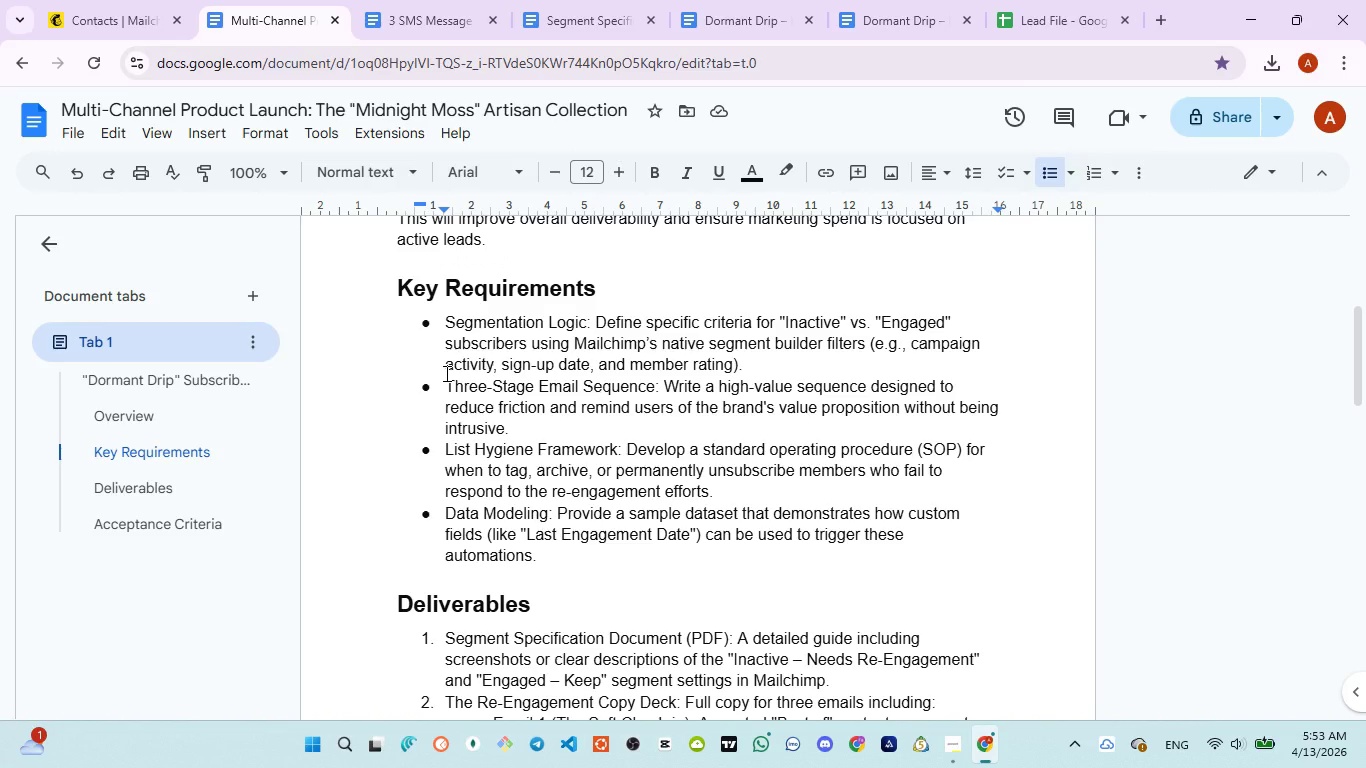 
scroll: coordinate [444, 373], scroll_direction: down, amount: 5.0
 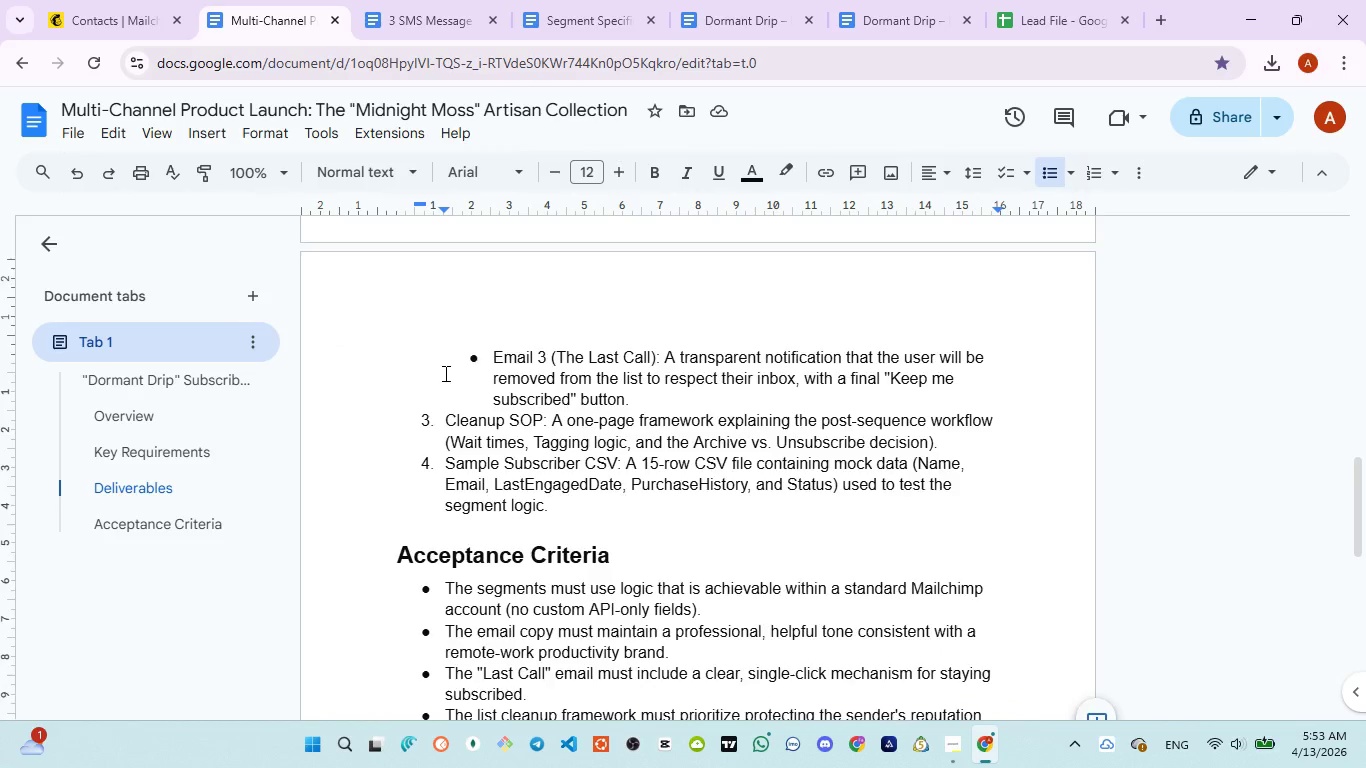 
scroll: coordinate [443, 373], scroll_direction: down, amount: 1.0
 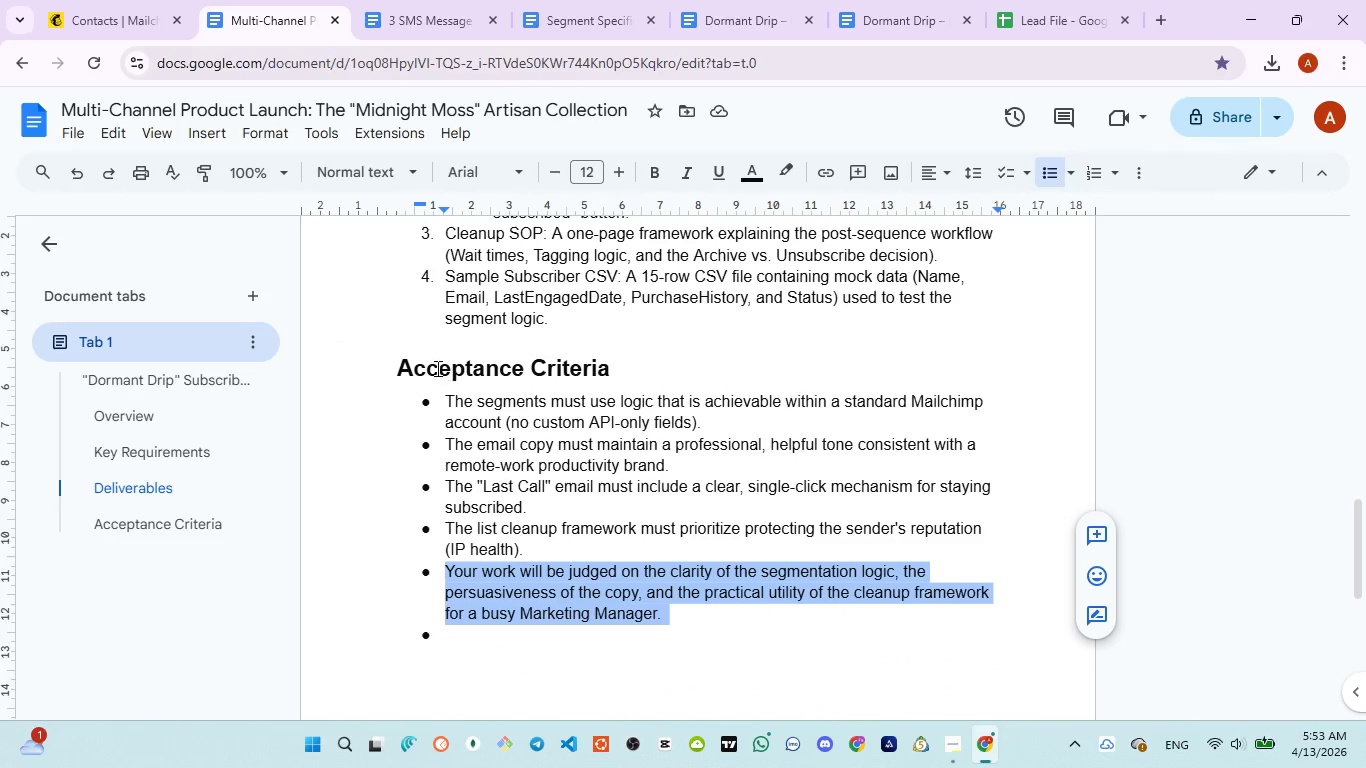 
left_click([436, 368])
 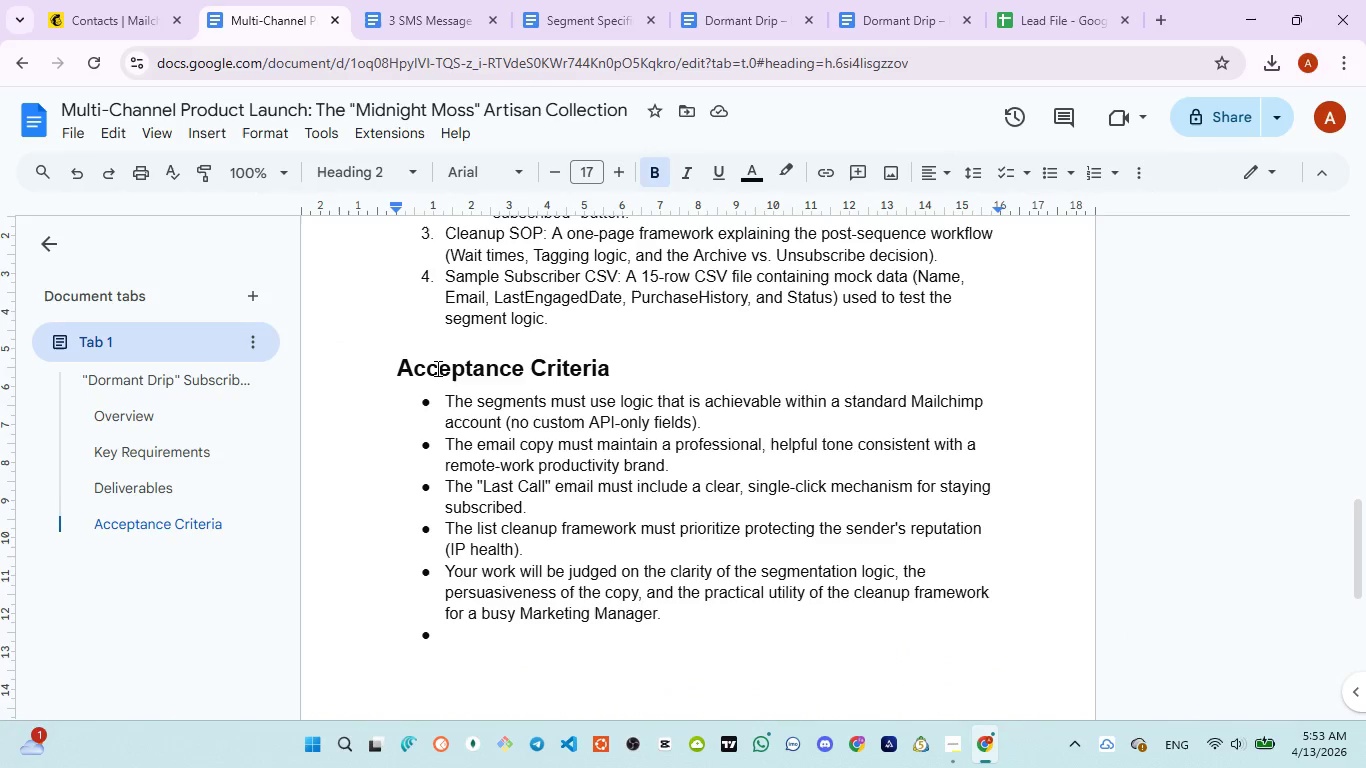 
scroll: coordinate [436, 368], scroll_direction: down, amount: 1.0
 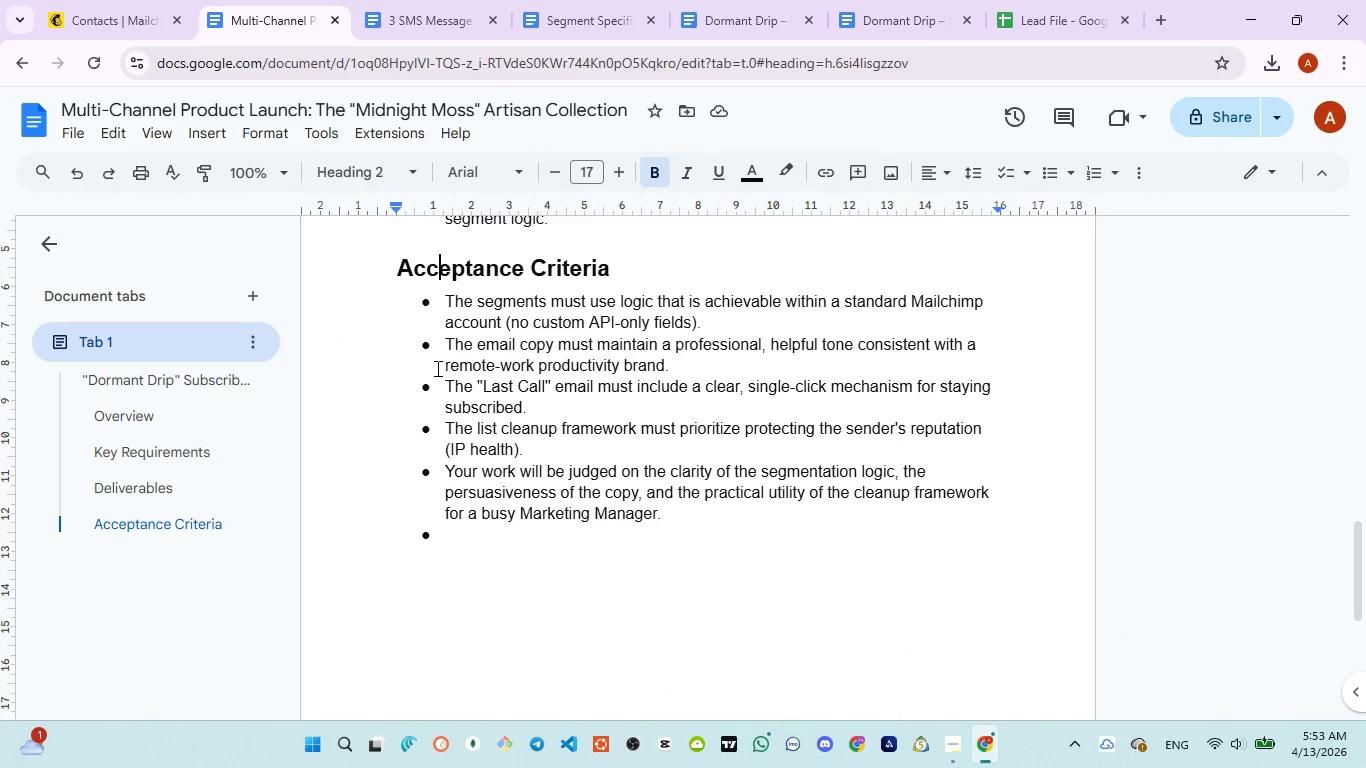 
scroll: coordinate [435, 367], scroll_direction: up, amount: 11.0
 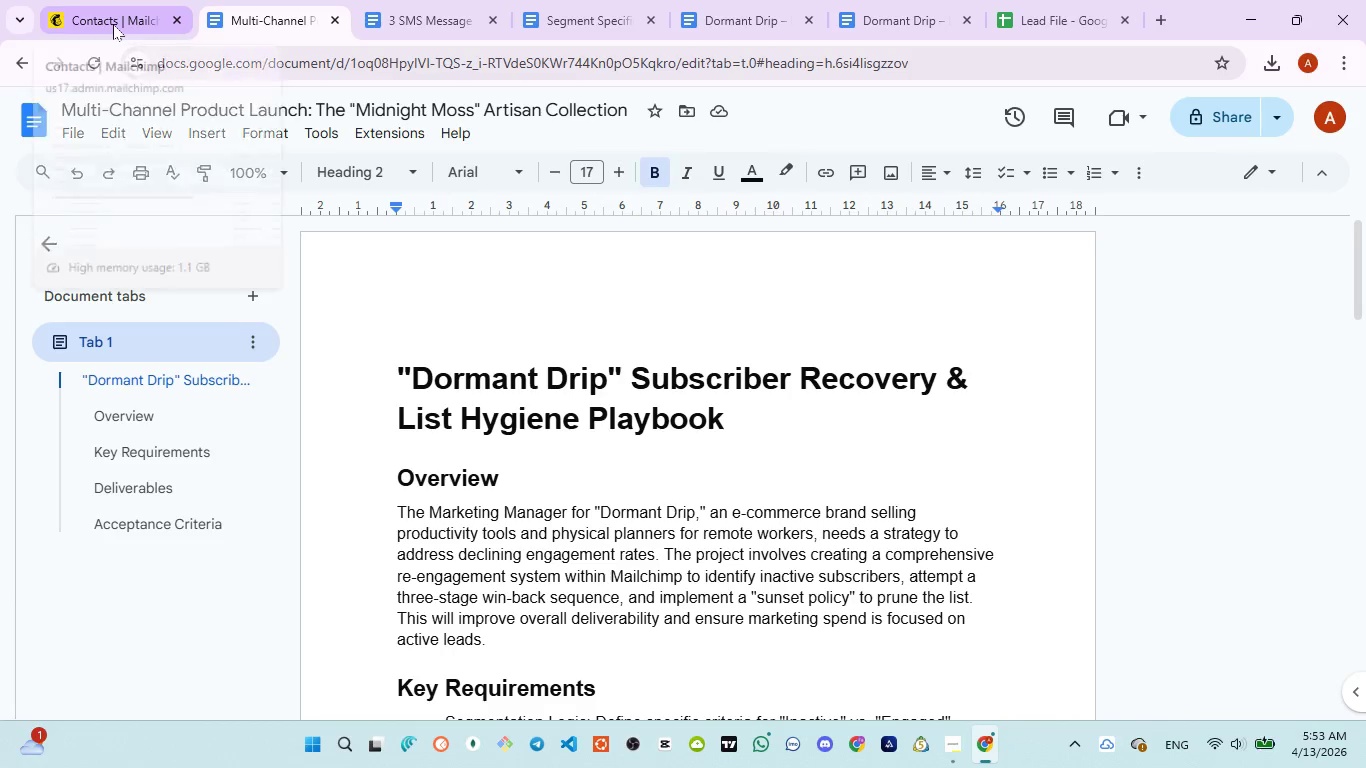 
left_click([112, 24])
 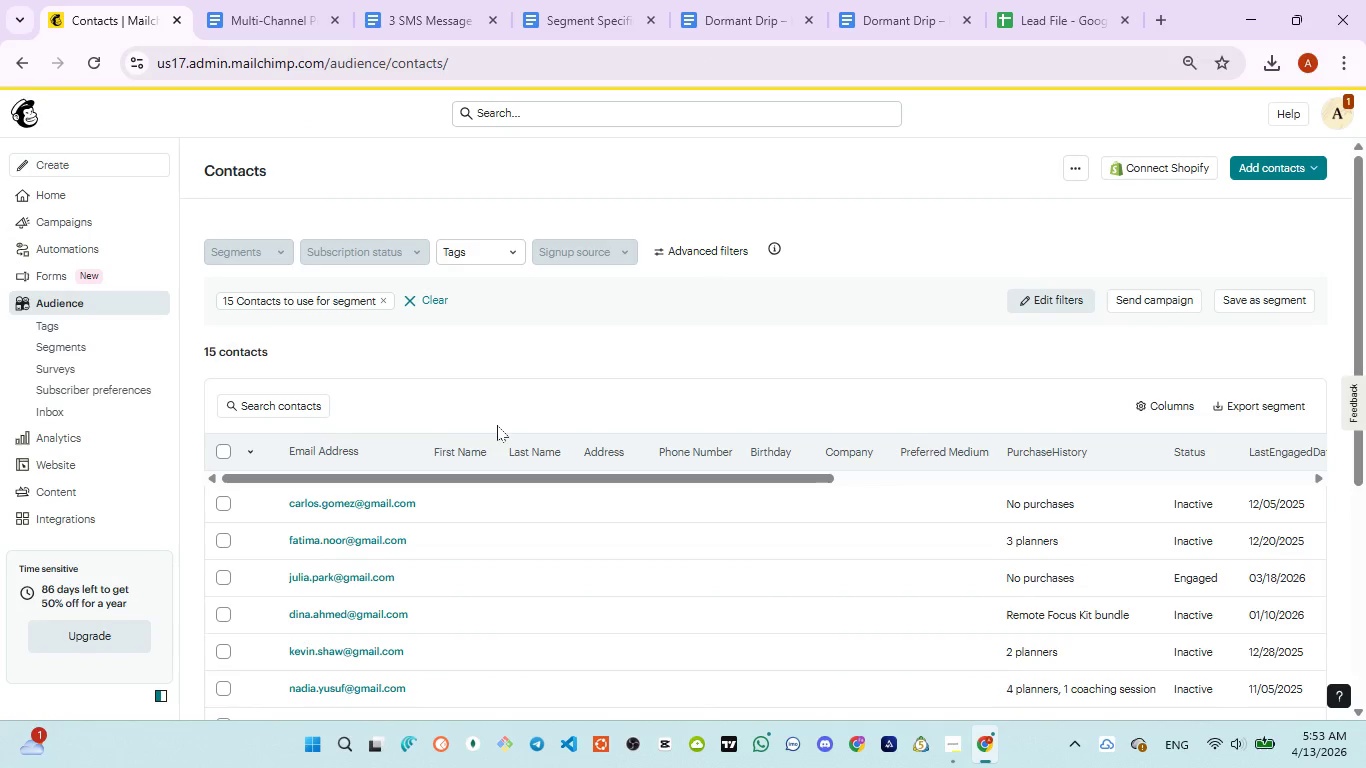 
scroll: coordinate [497, 437], scroll_direction: down, amount: 2.0
 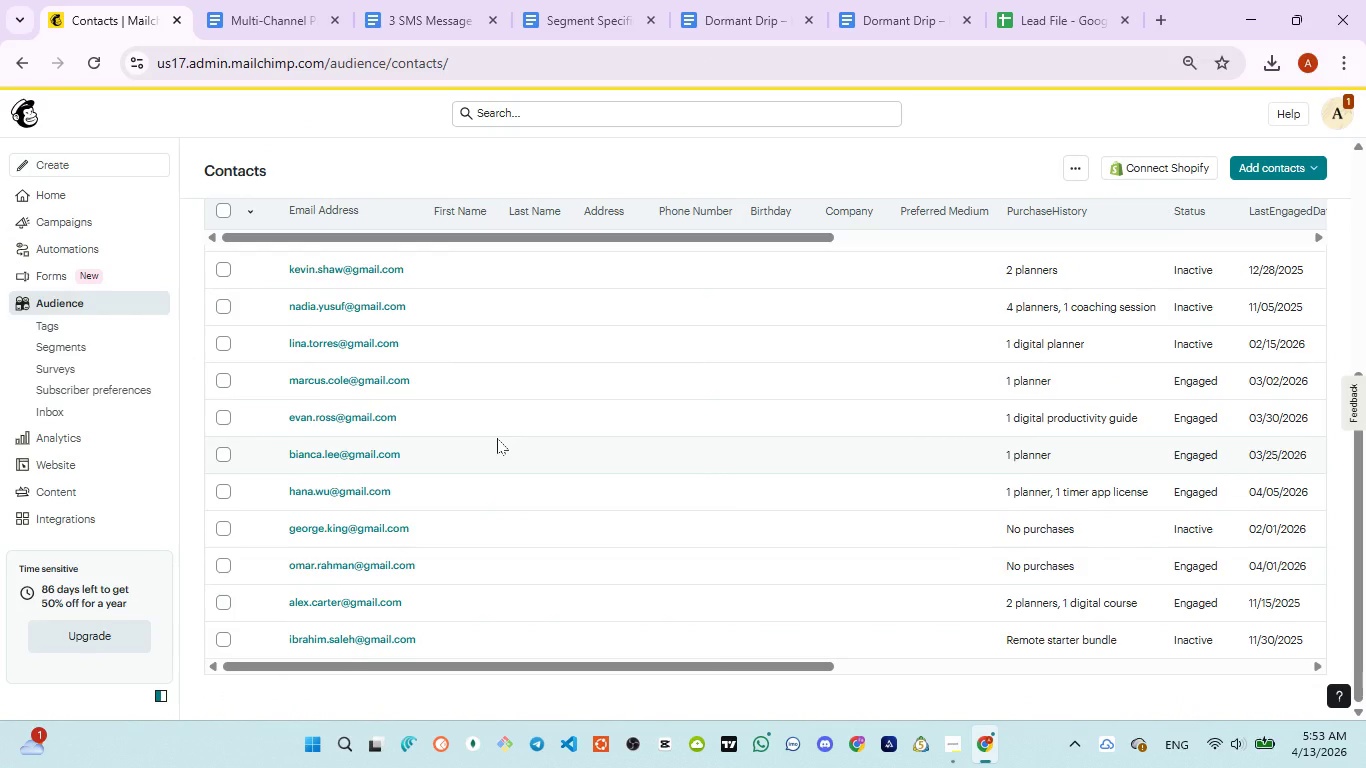 
scroll: coordinate [497, 438], scroll_direction: up, amount: 3.0
 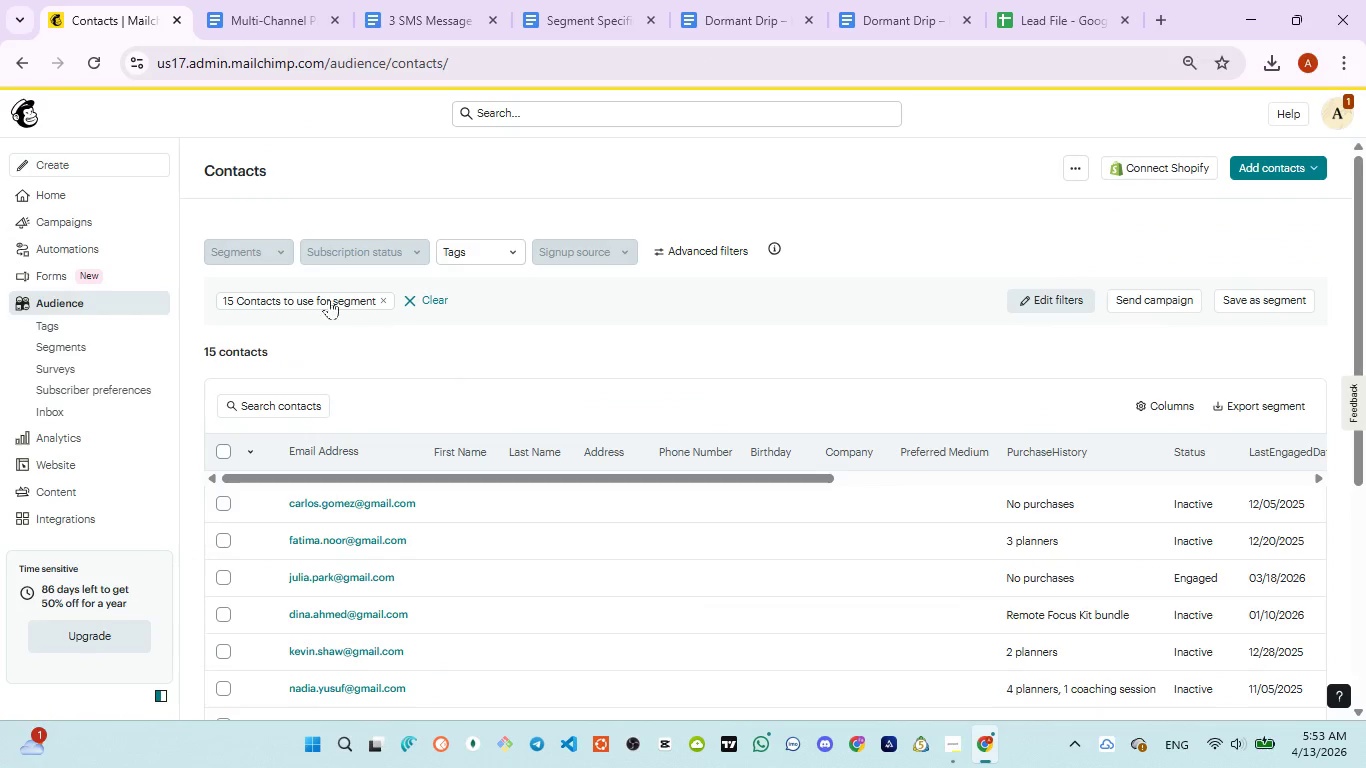 
left_click([272, 254])
 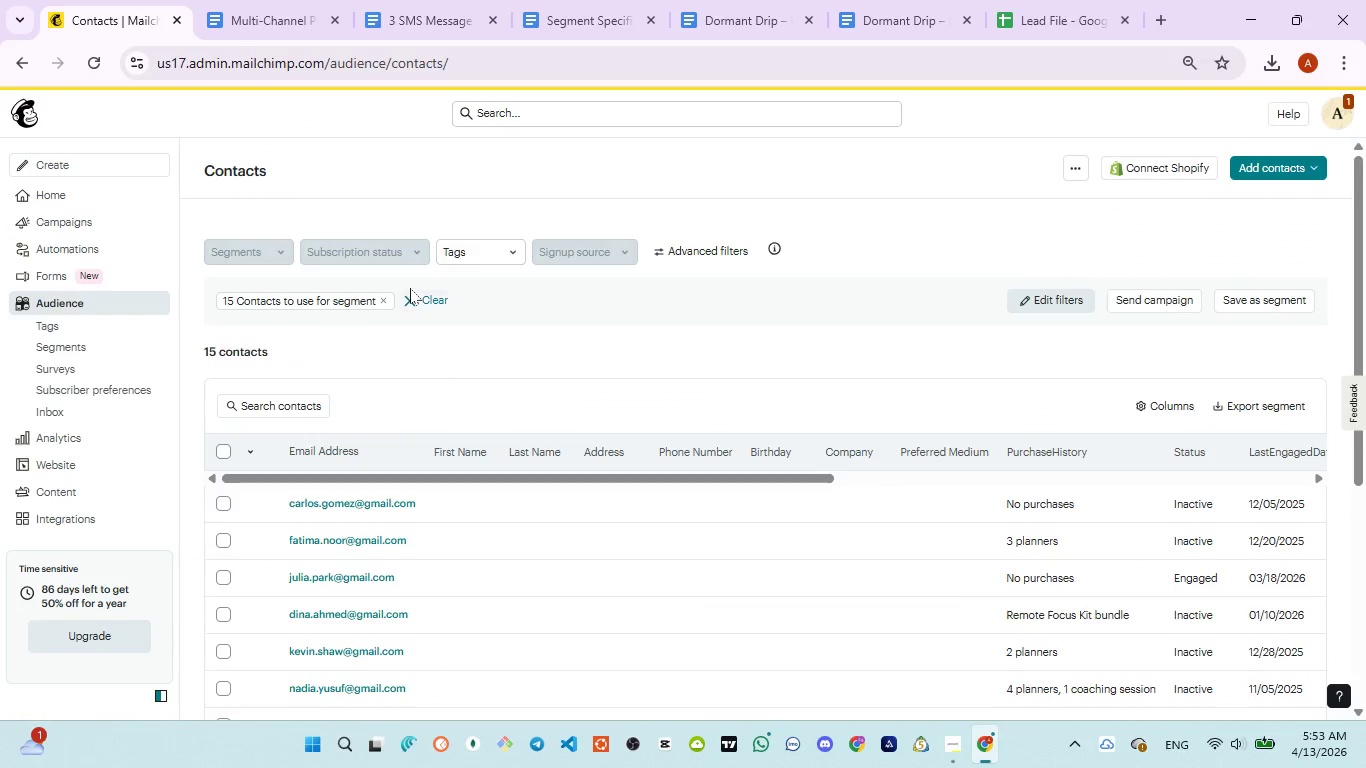 
left_click([406, 292])
 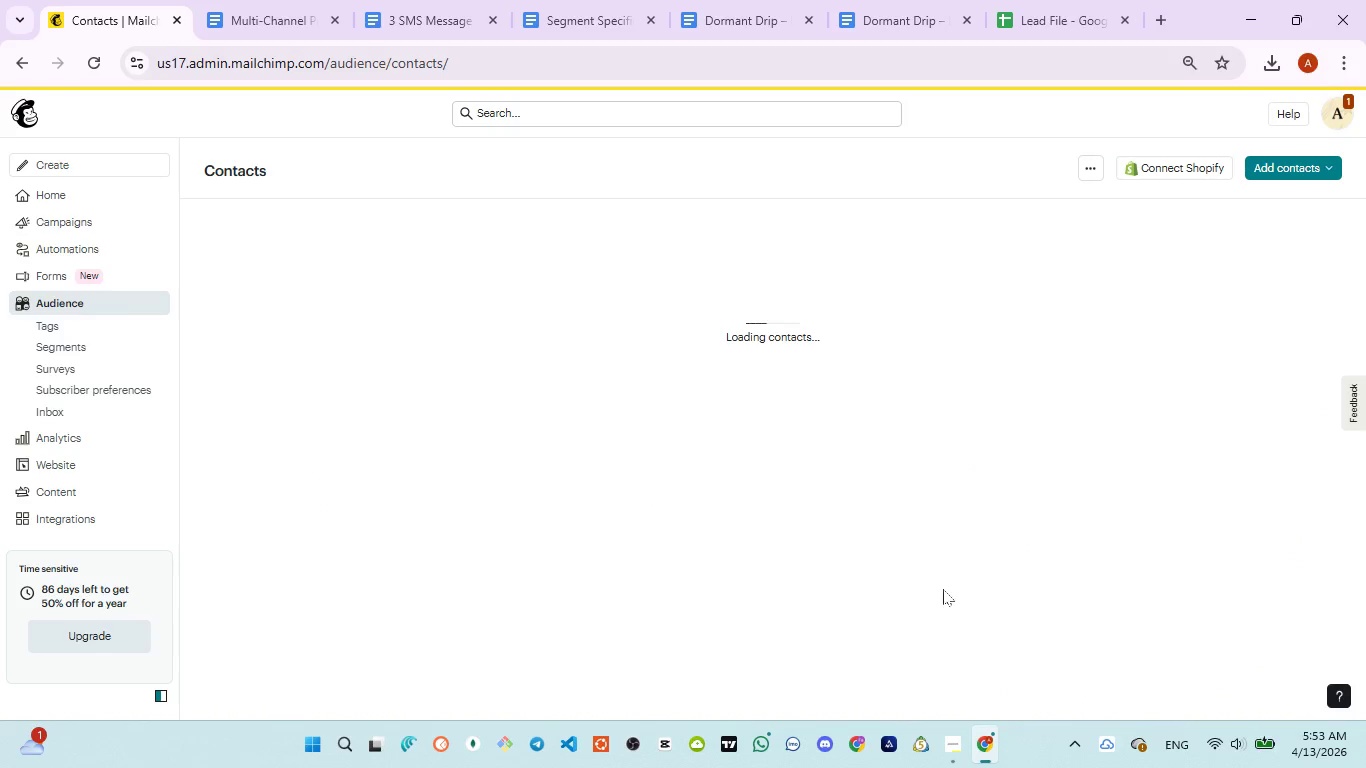 